 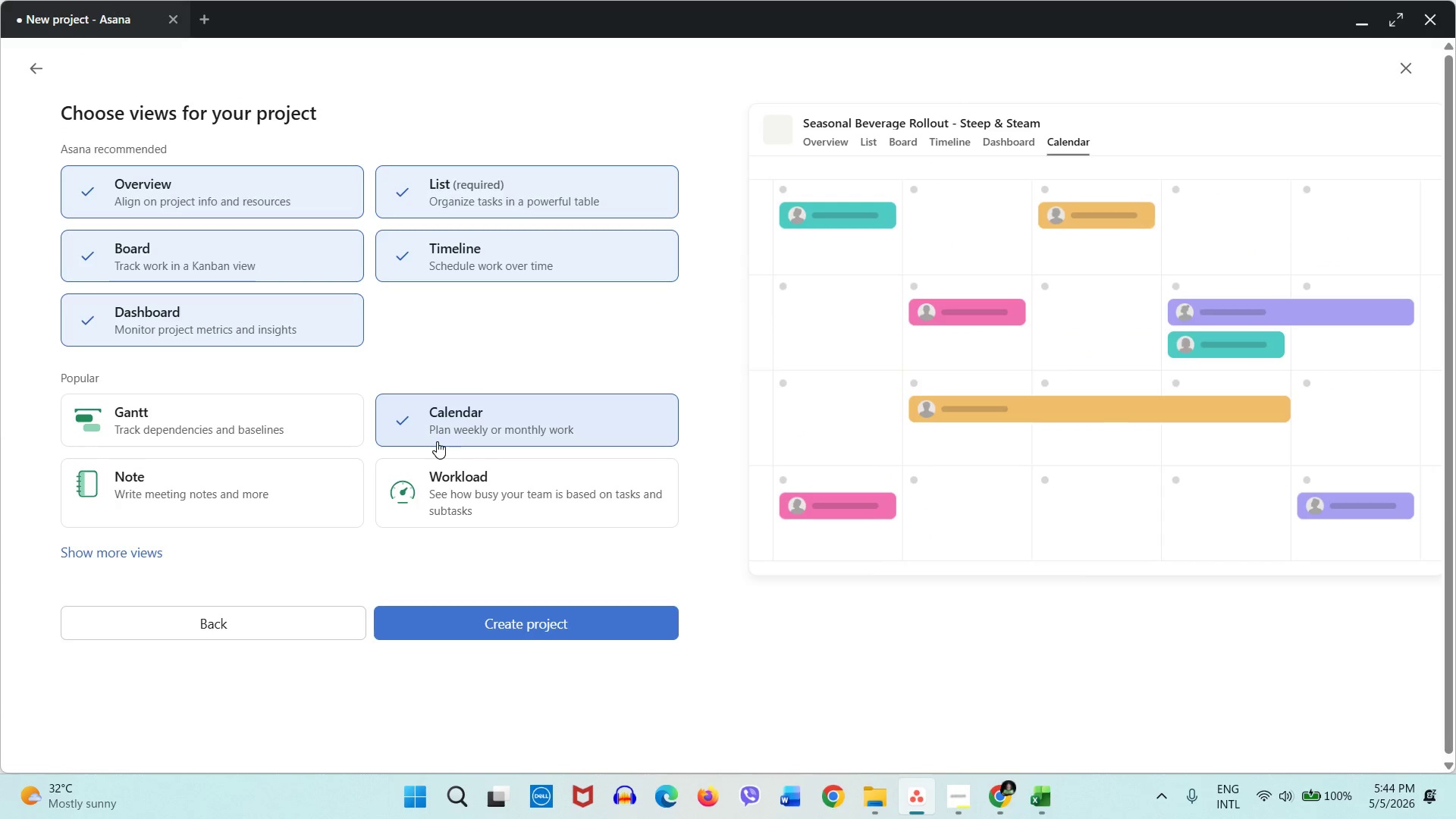 
mouse_move([941, 776])
 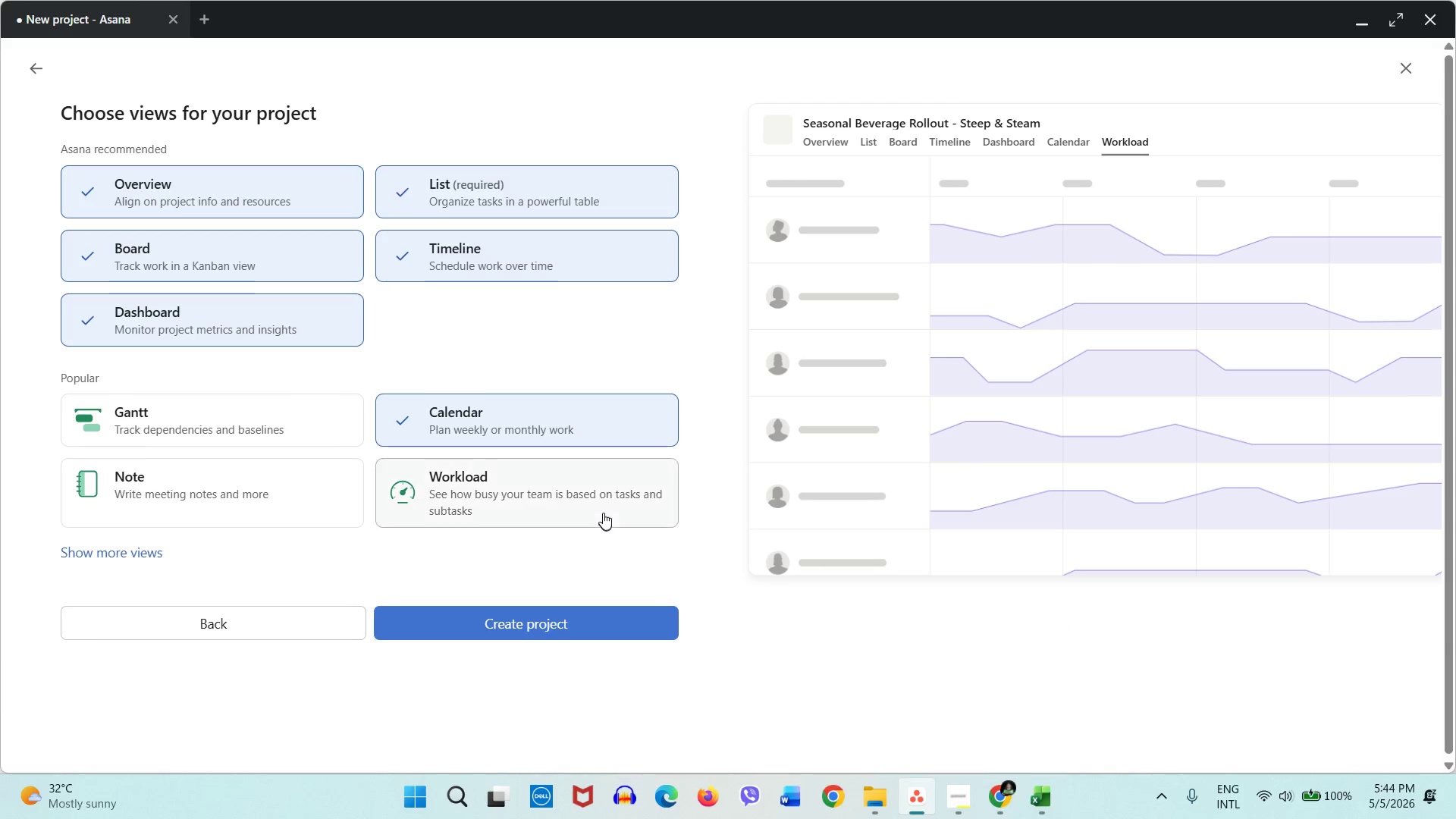 
left_click([600, 510])
 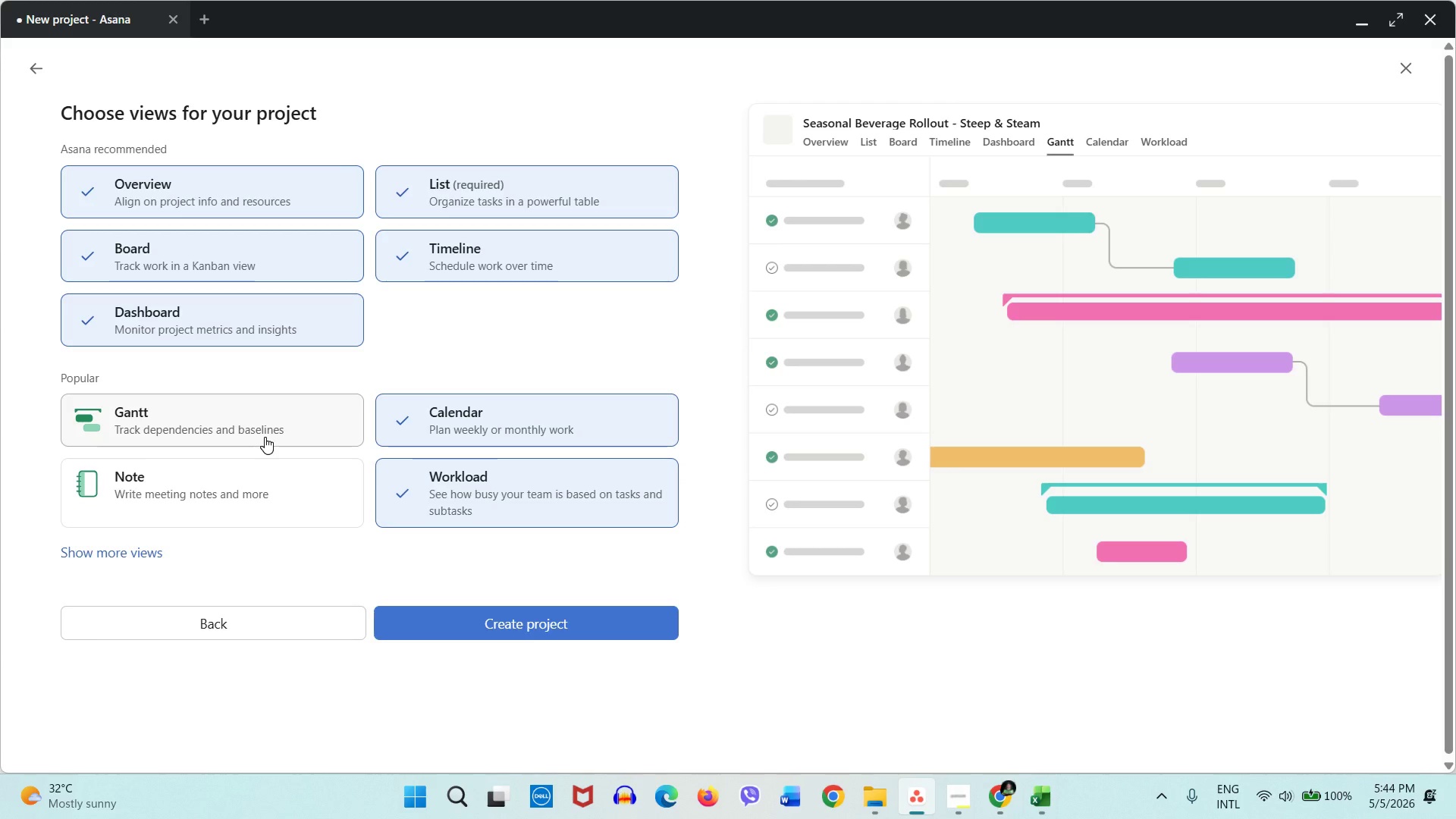 
left_click([265, 437])
 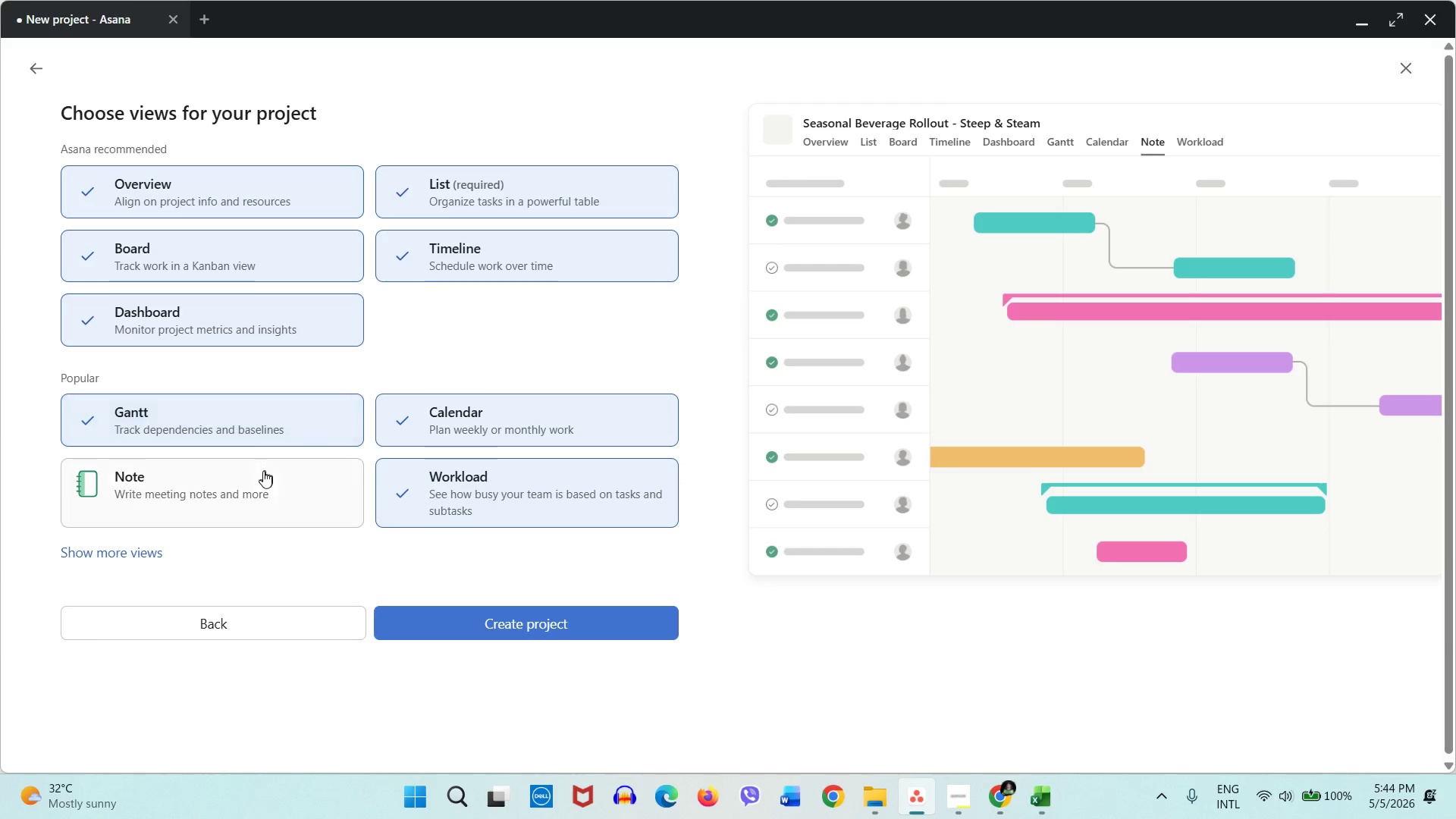 
left_click([263, 475])
 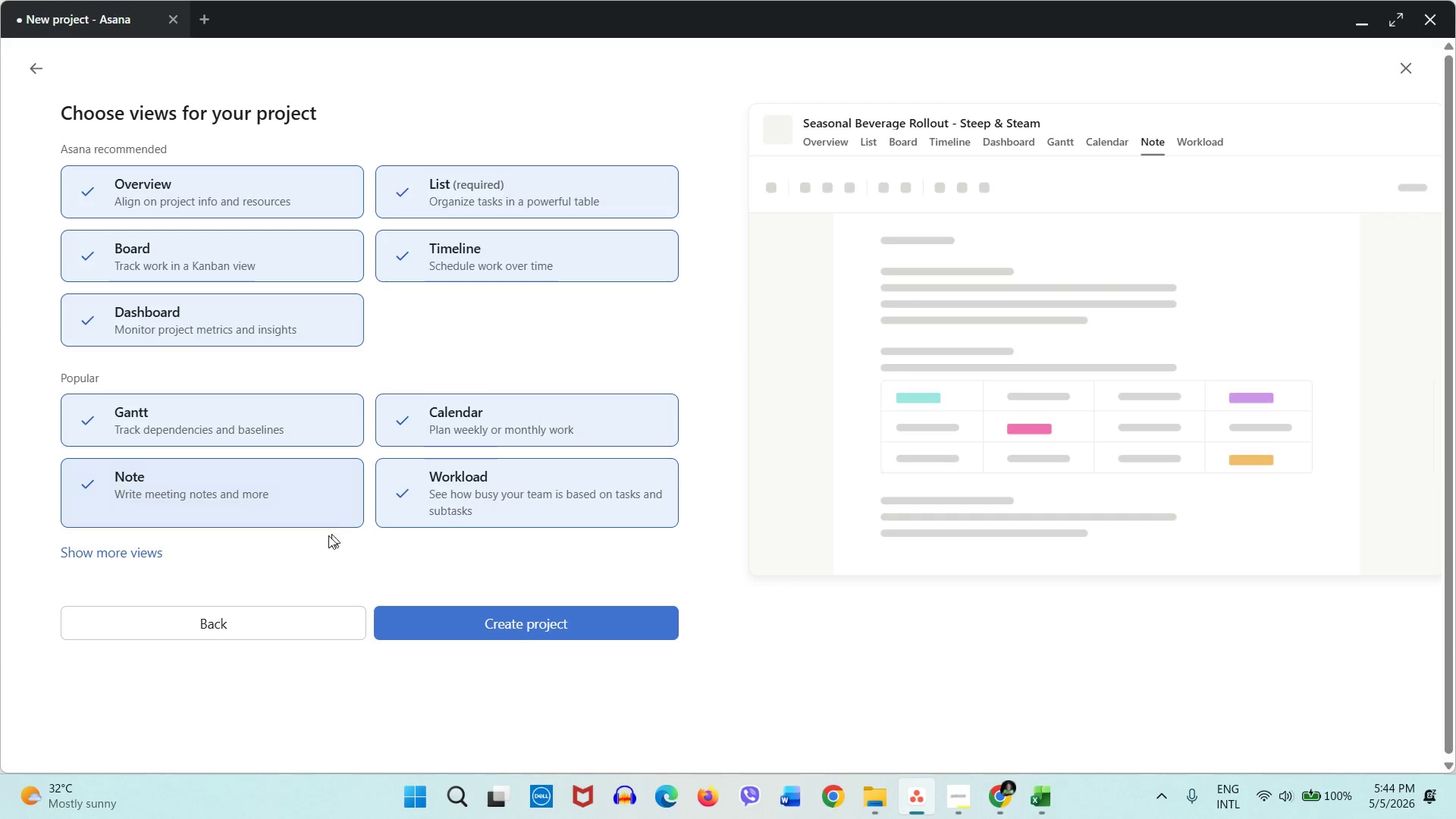 
left_click([144, 553])
 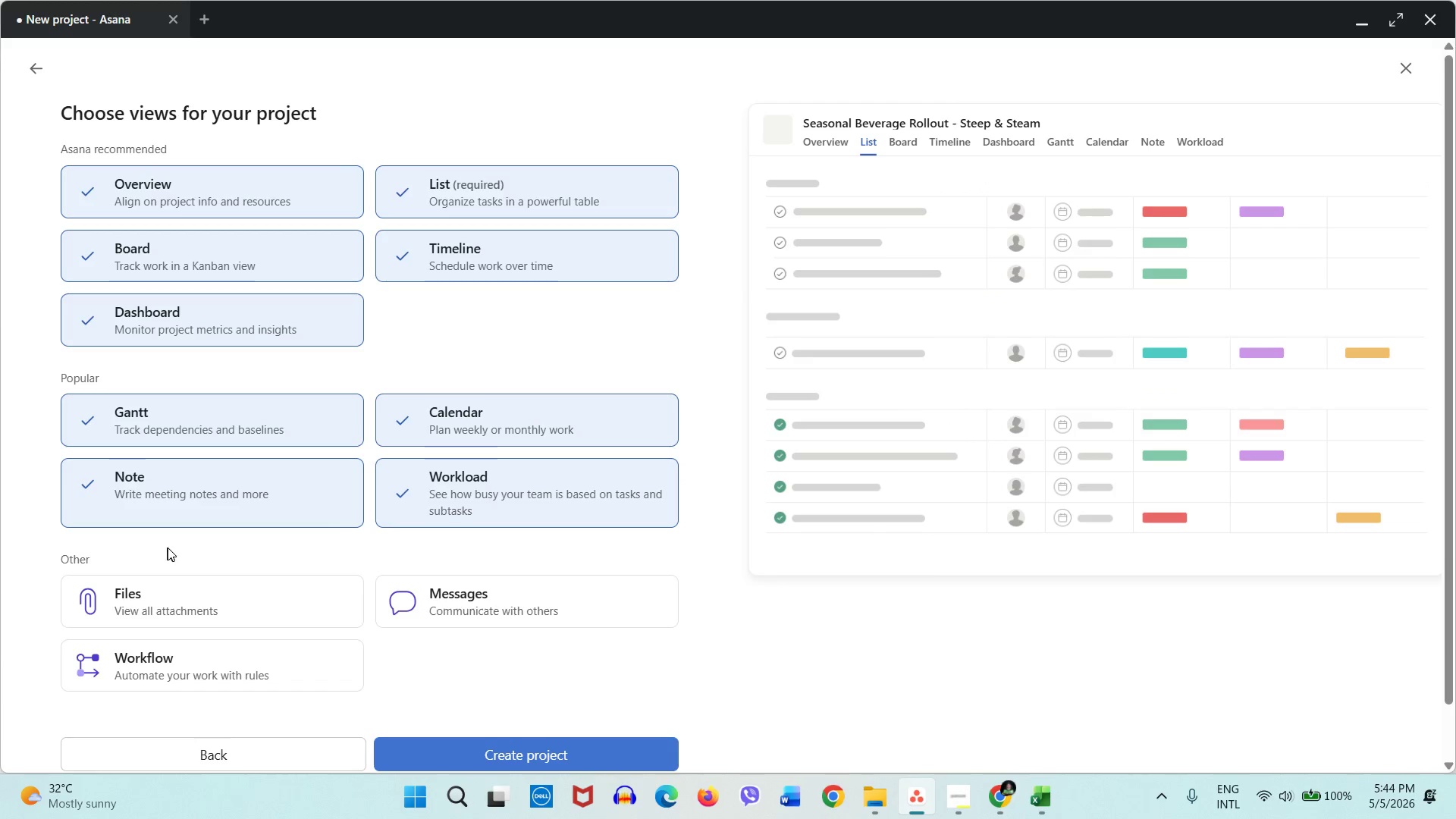 
scroll: coordinate [169, 548], scroll_direction: down, amount: 1.0
 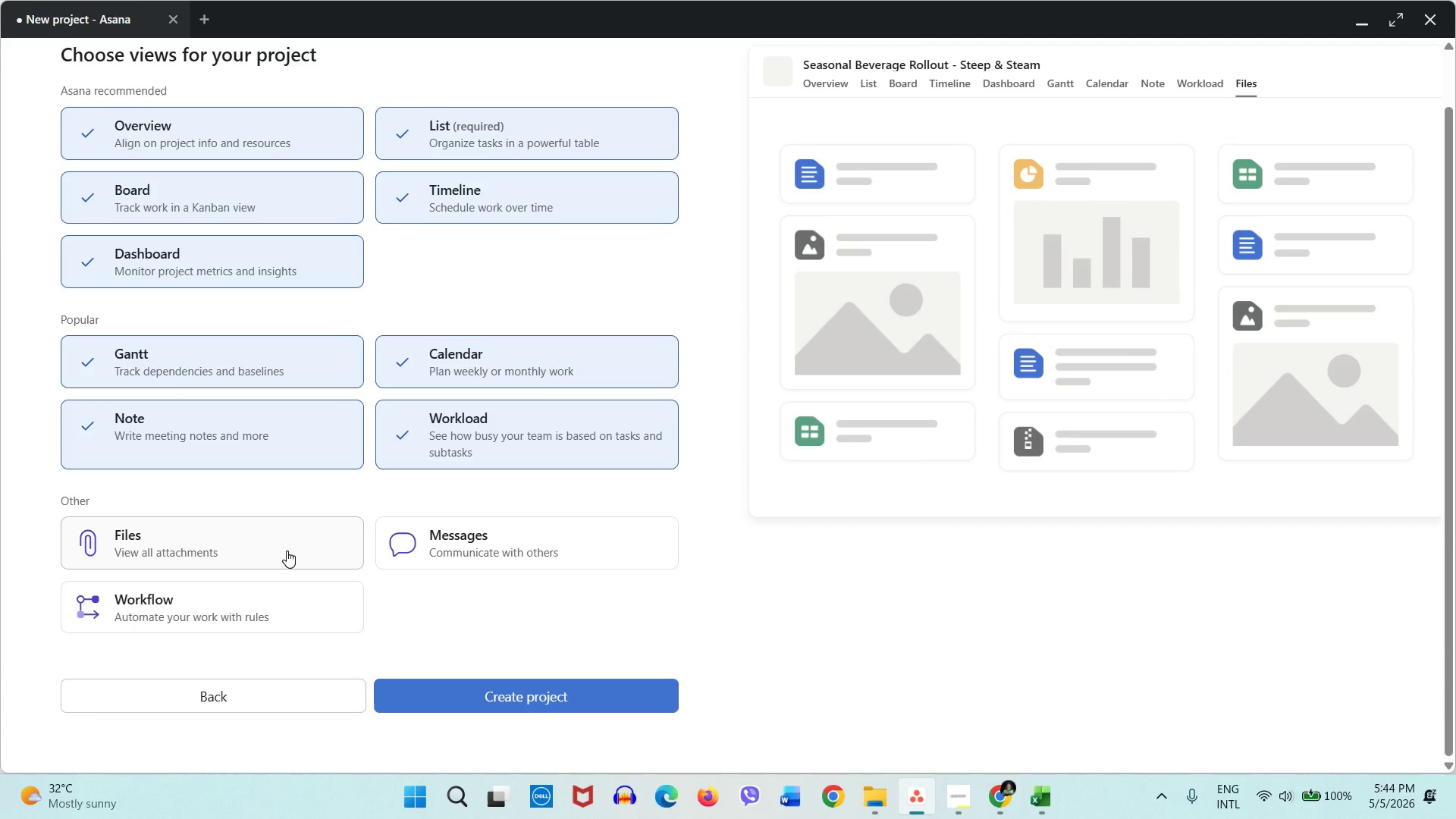 
scroll: coordinate [403, 587], scroll_direction: up, amount: 4.0
 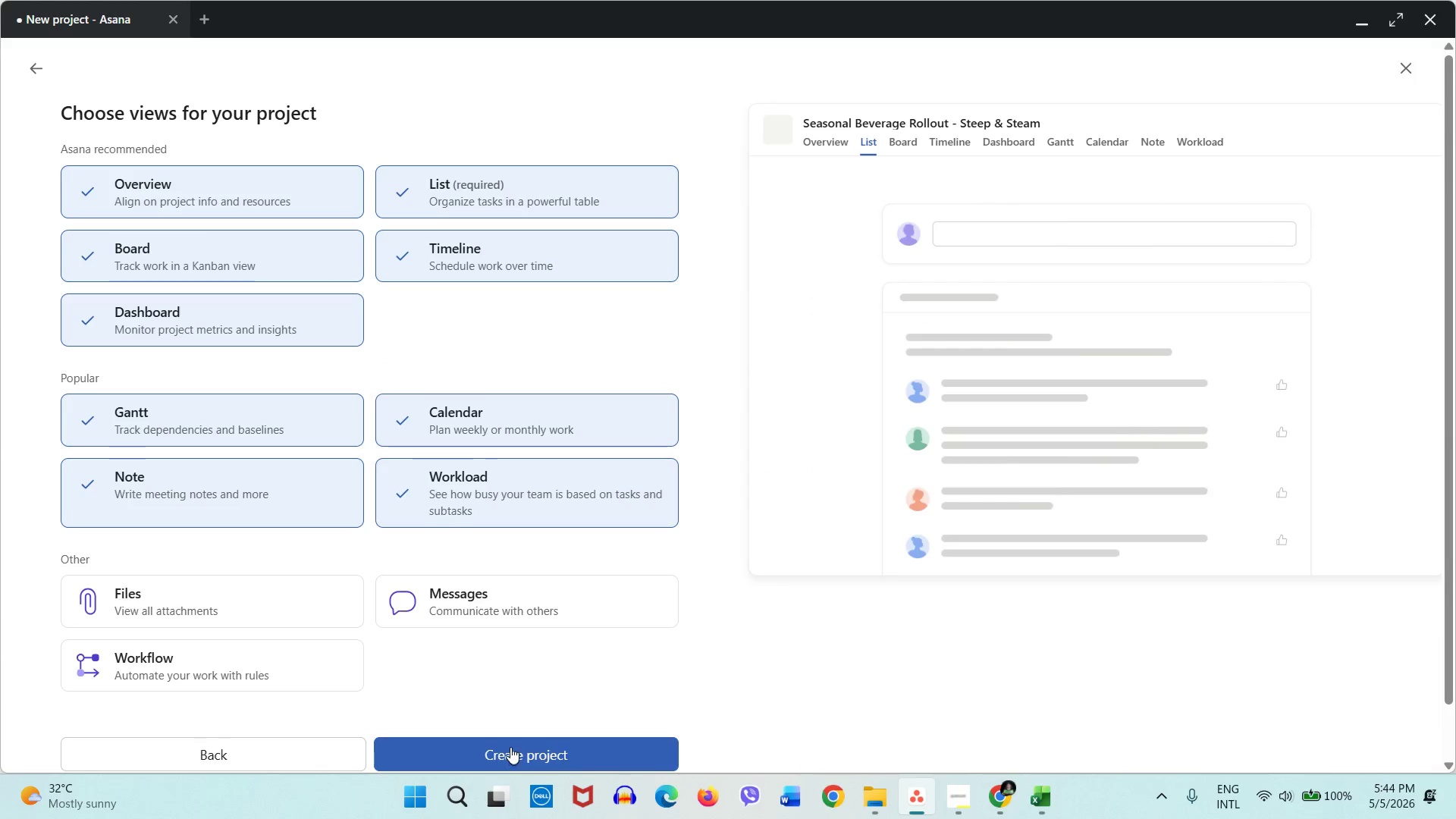 
left_click([510, 746])
 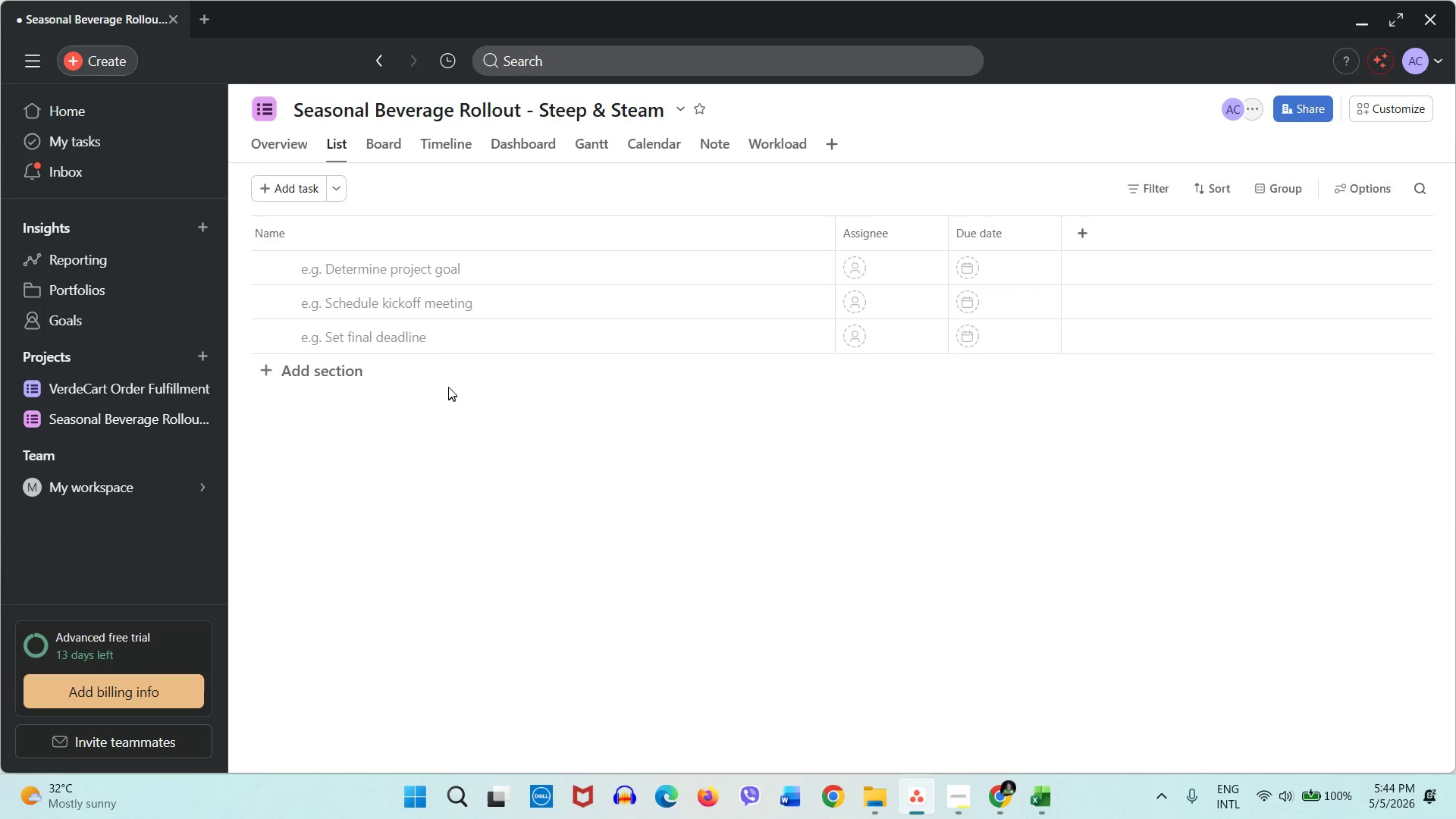 
wait(7.3)
 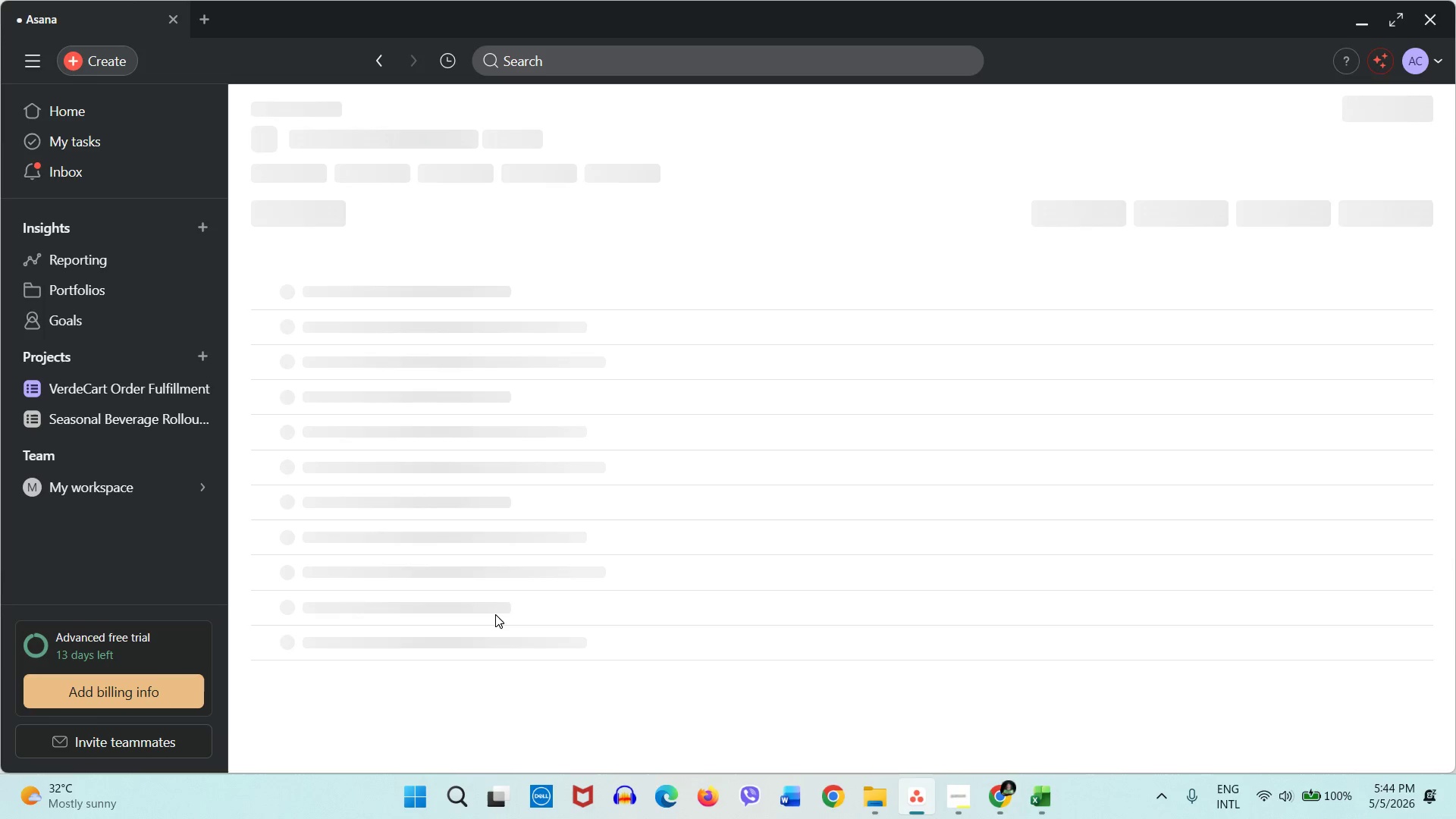 
left_click([271, 146])
 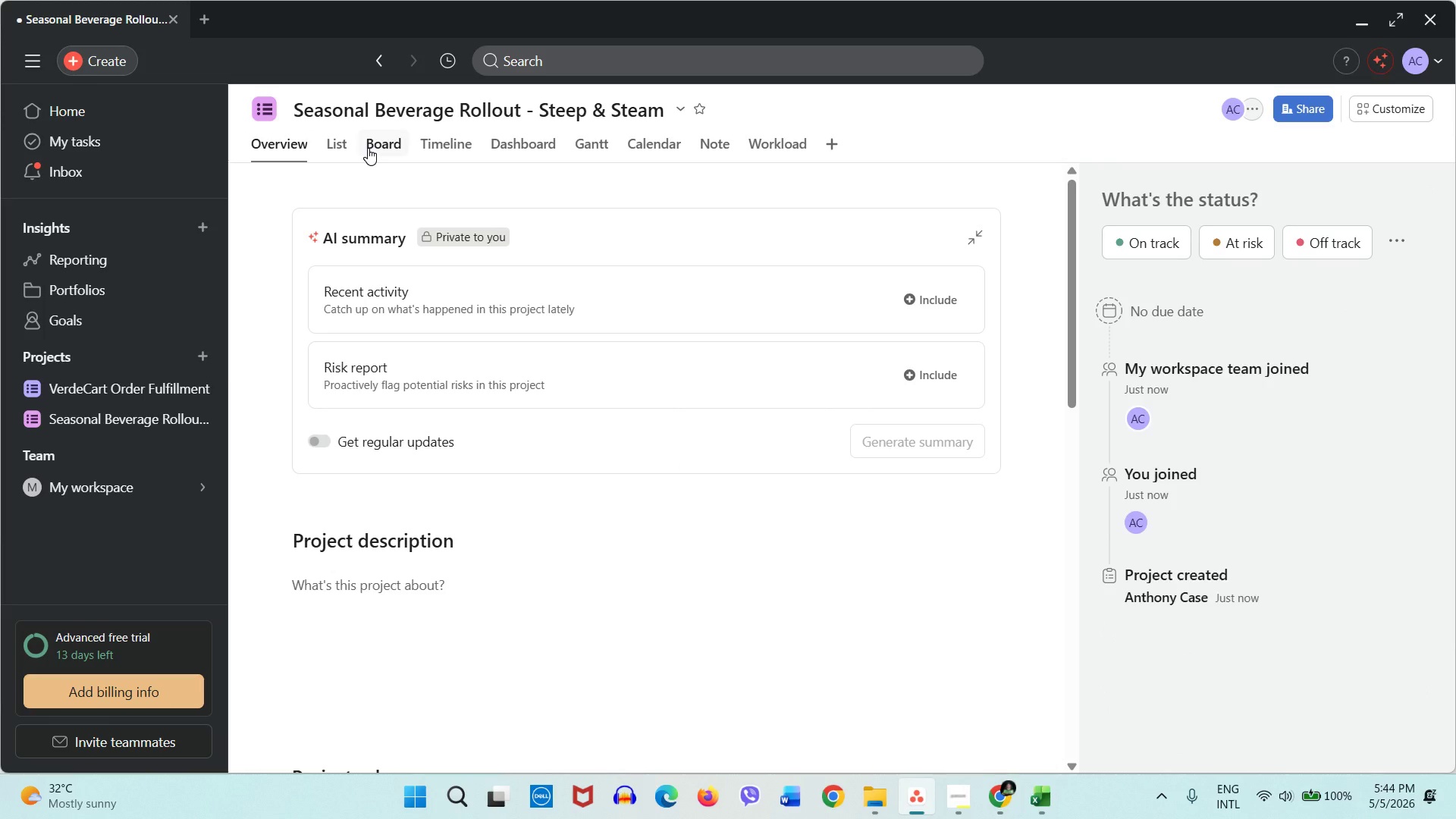 
left_click([383, 151])
 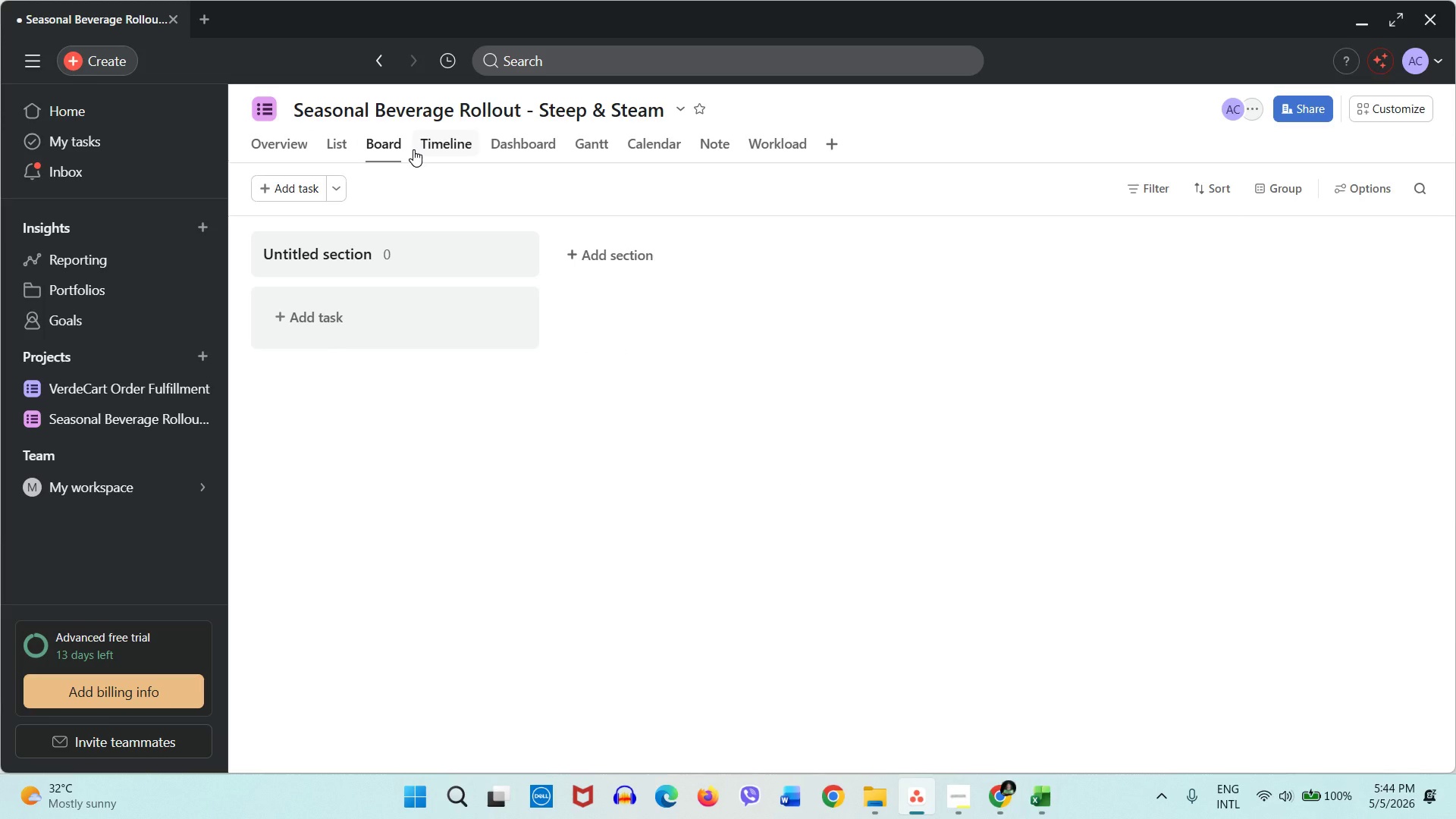 
left_click([413, 149])
 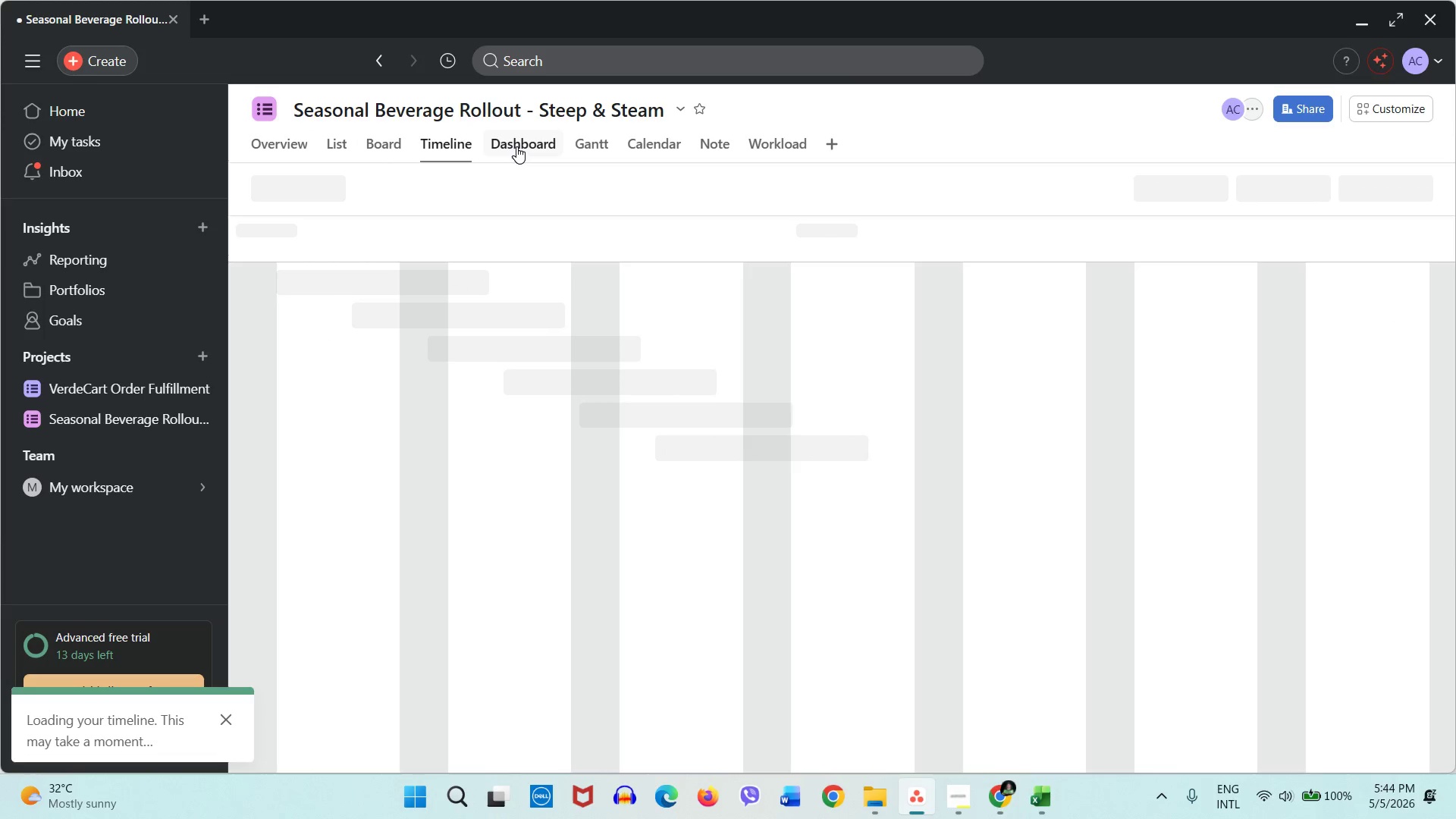 
left_click([516, 146])
 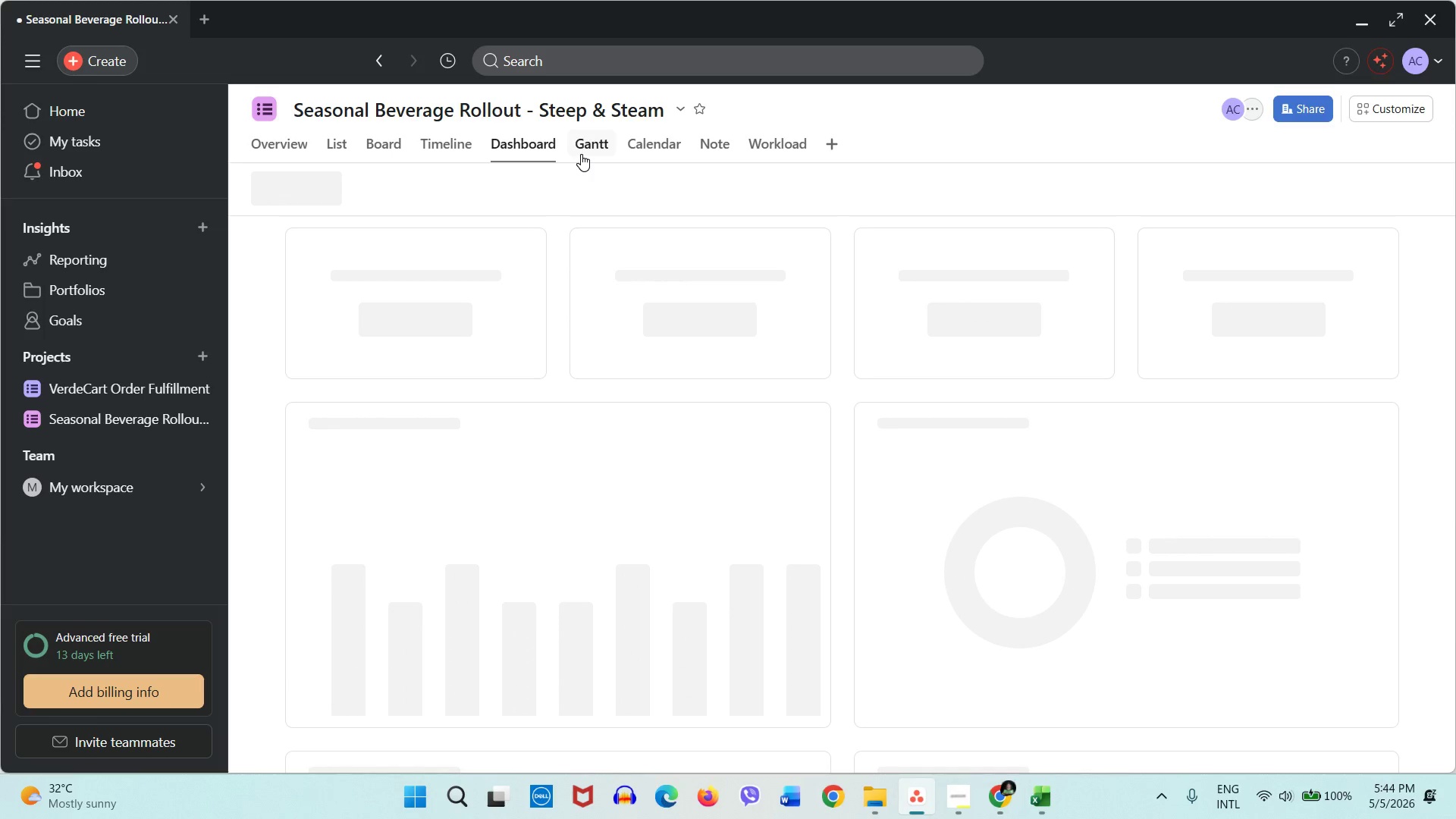 
left_click([582, 152])
 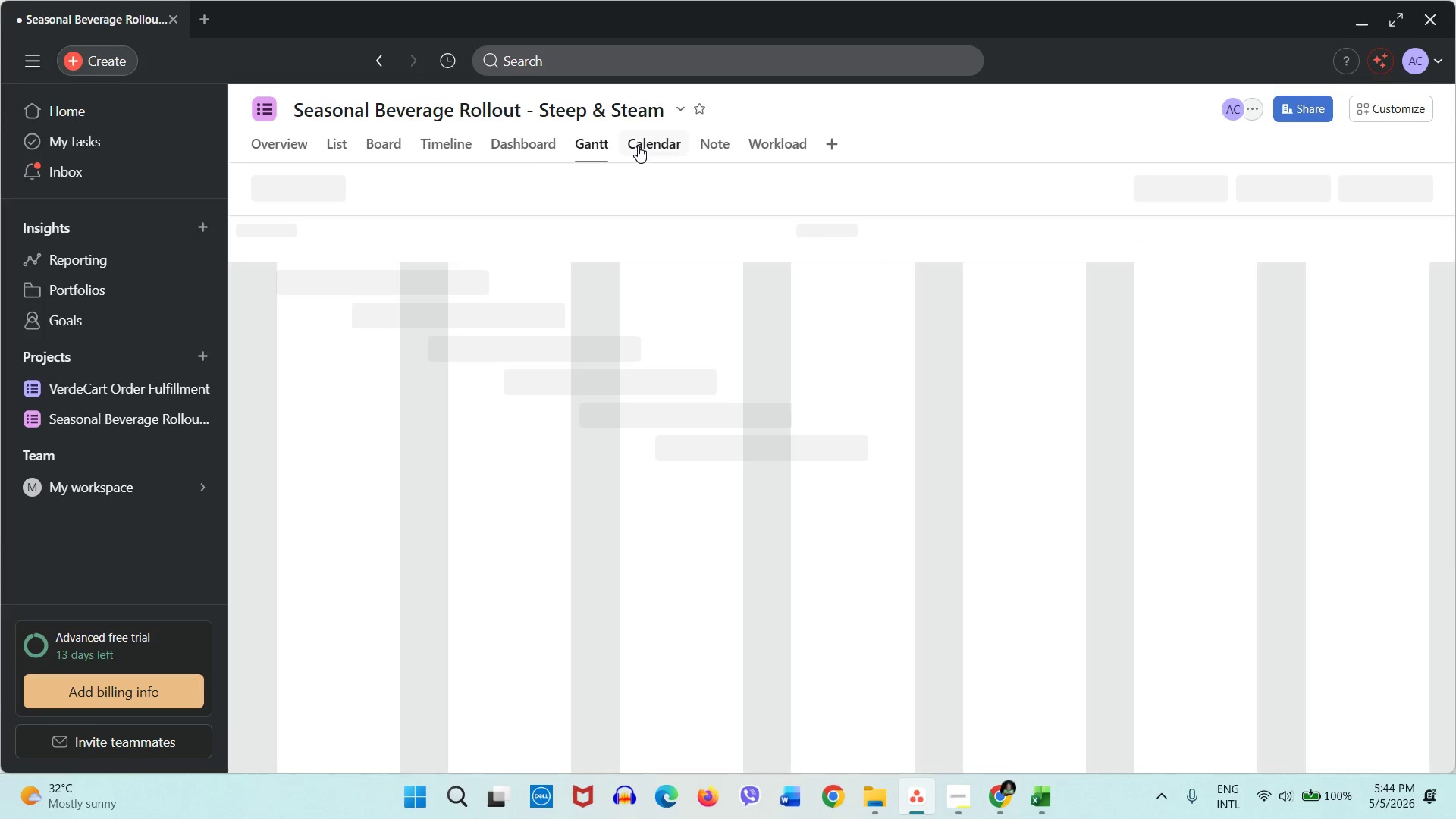 
left_click([638, 146])
 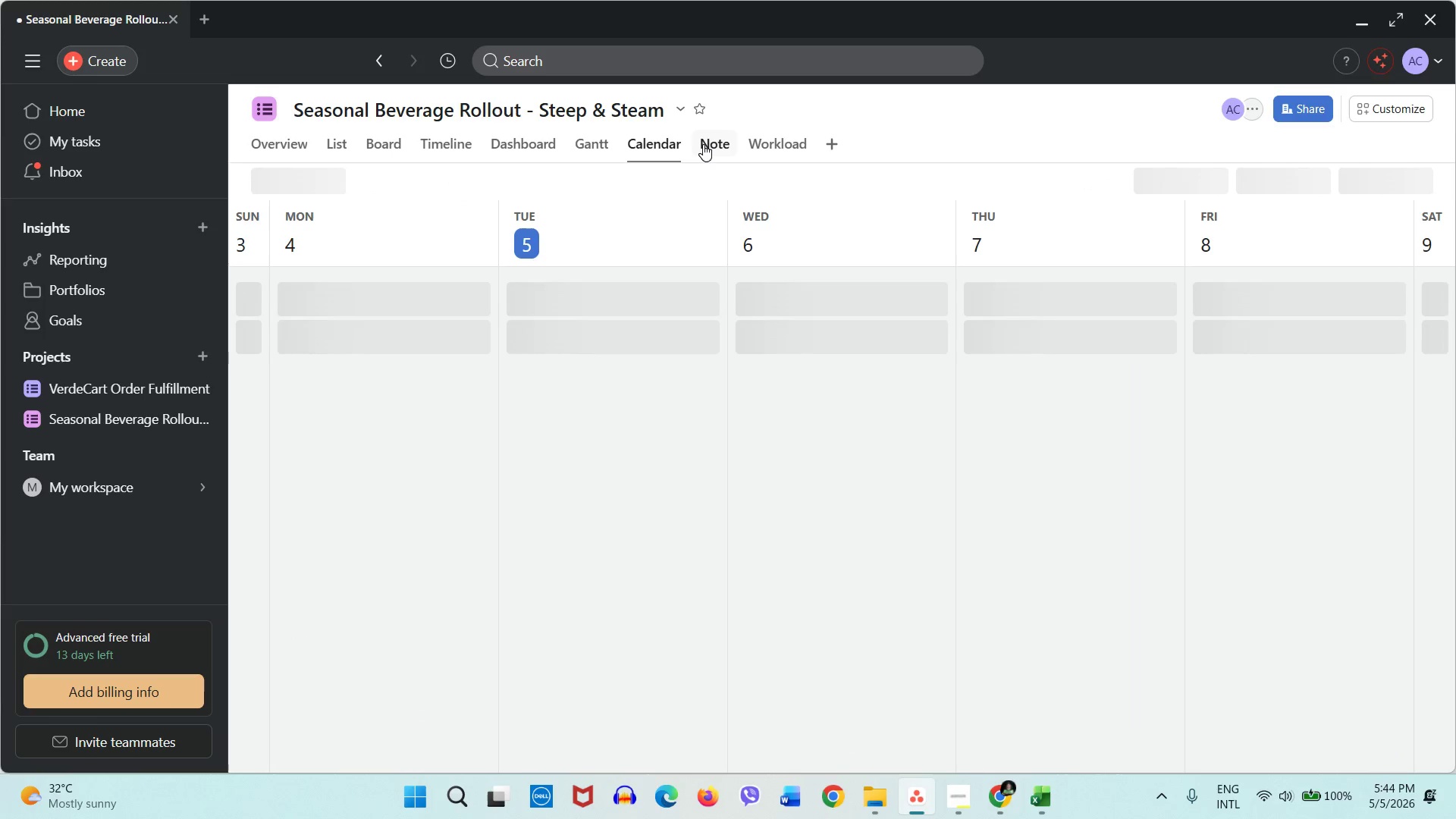 
left_click([703, 144])
 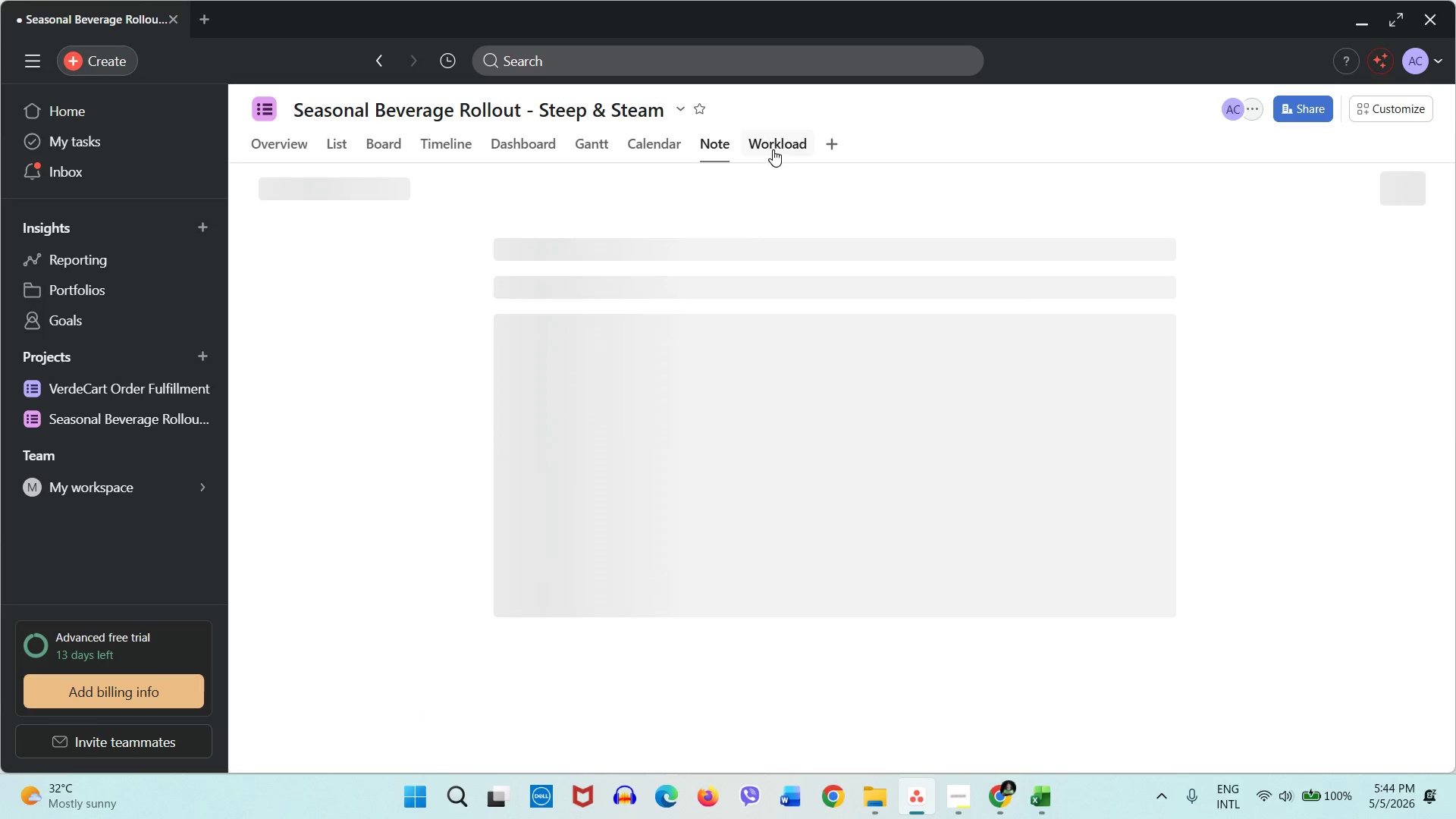 
left_click([773, 149])
 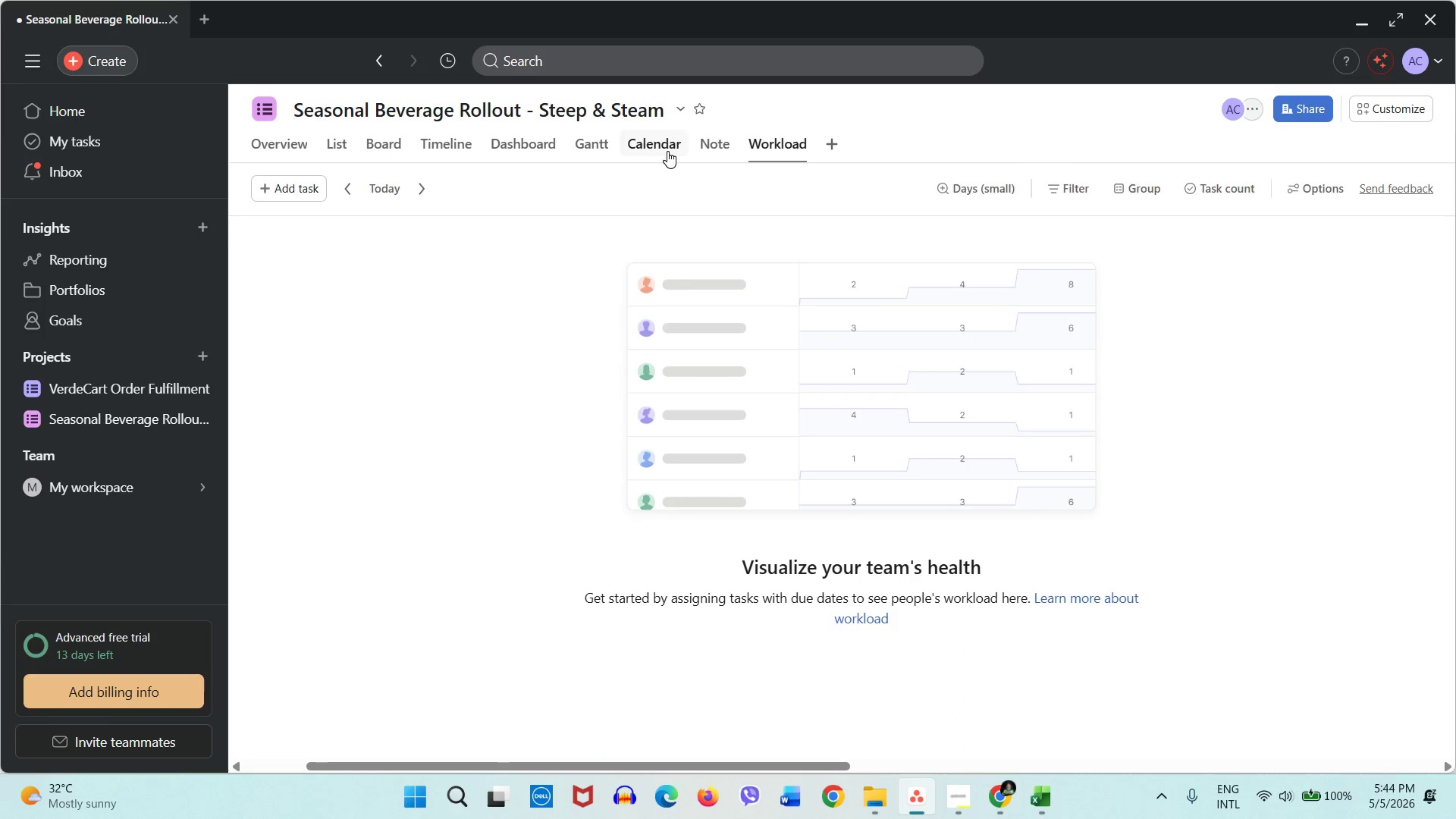 
left_click([596, 147])
 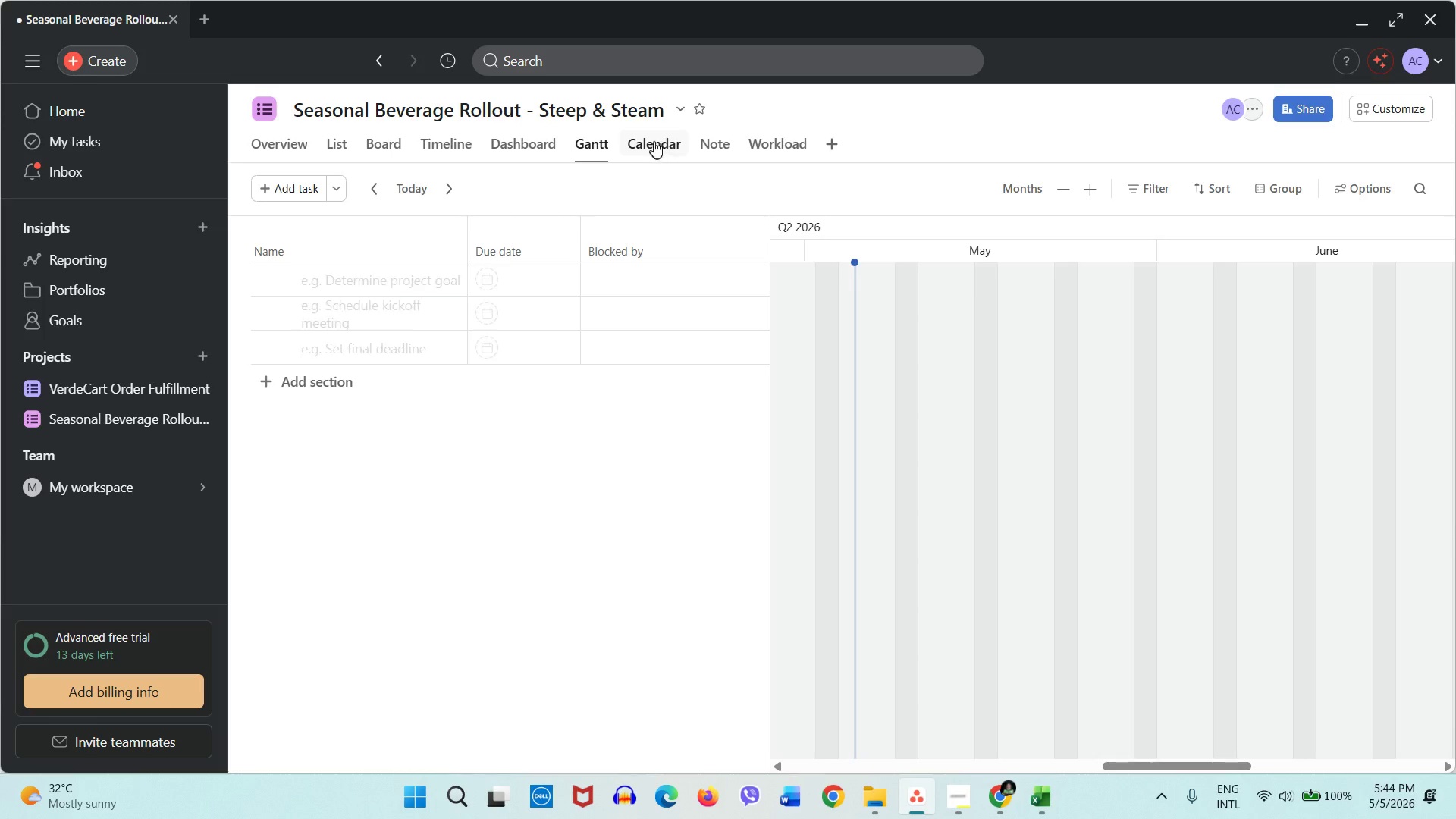 
left_click([538, 138])
 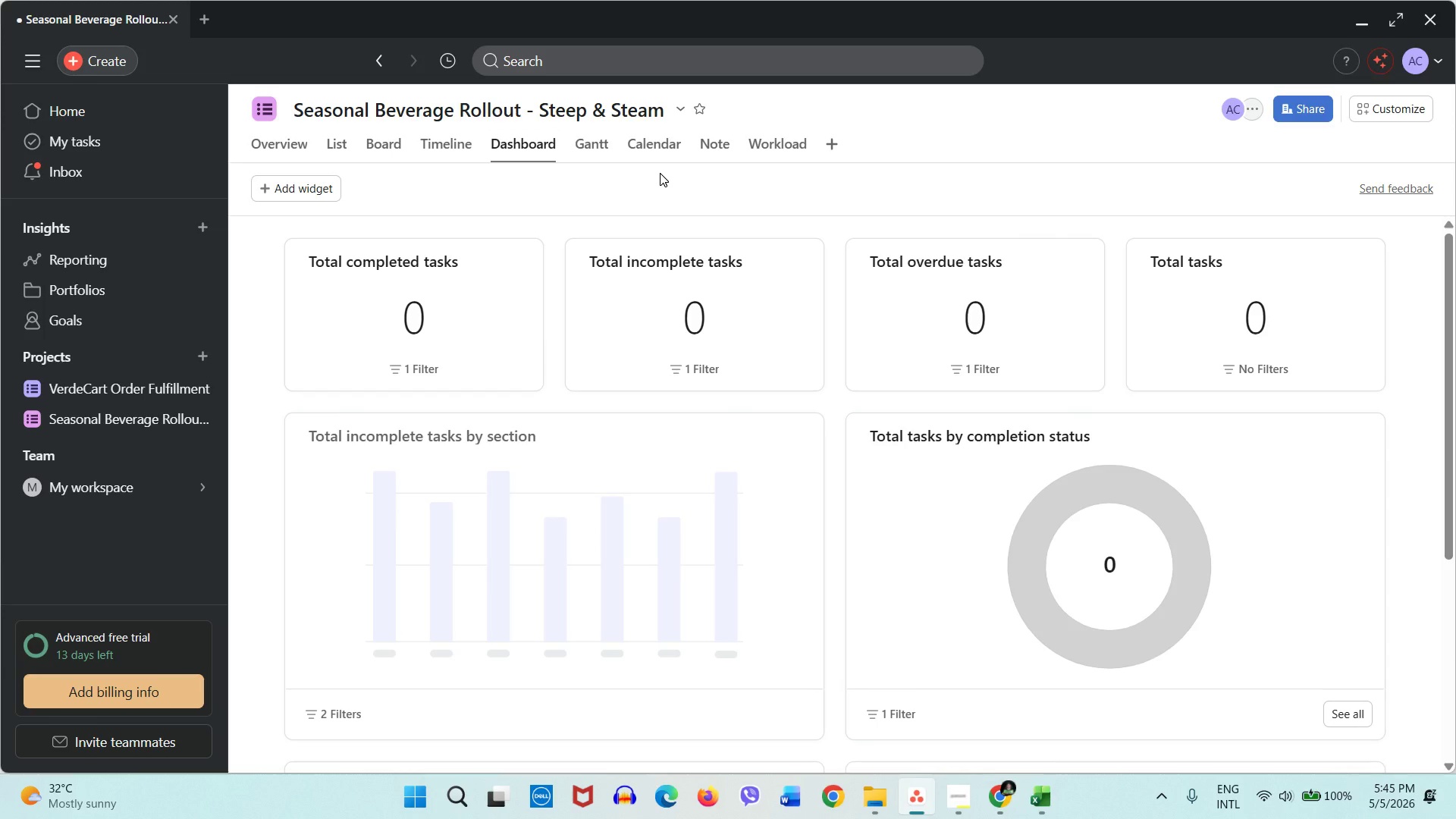 
wait(25.83)
 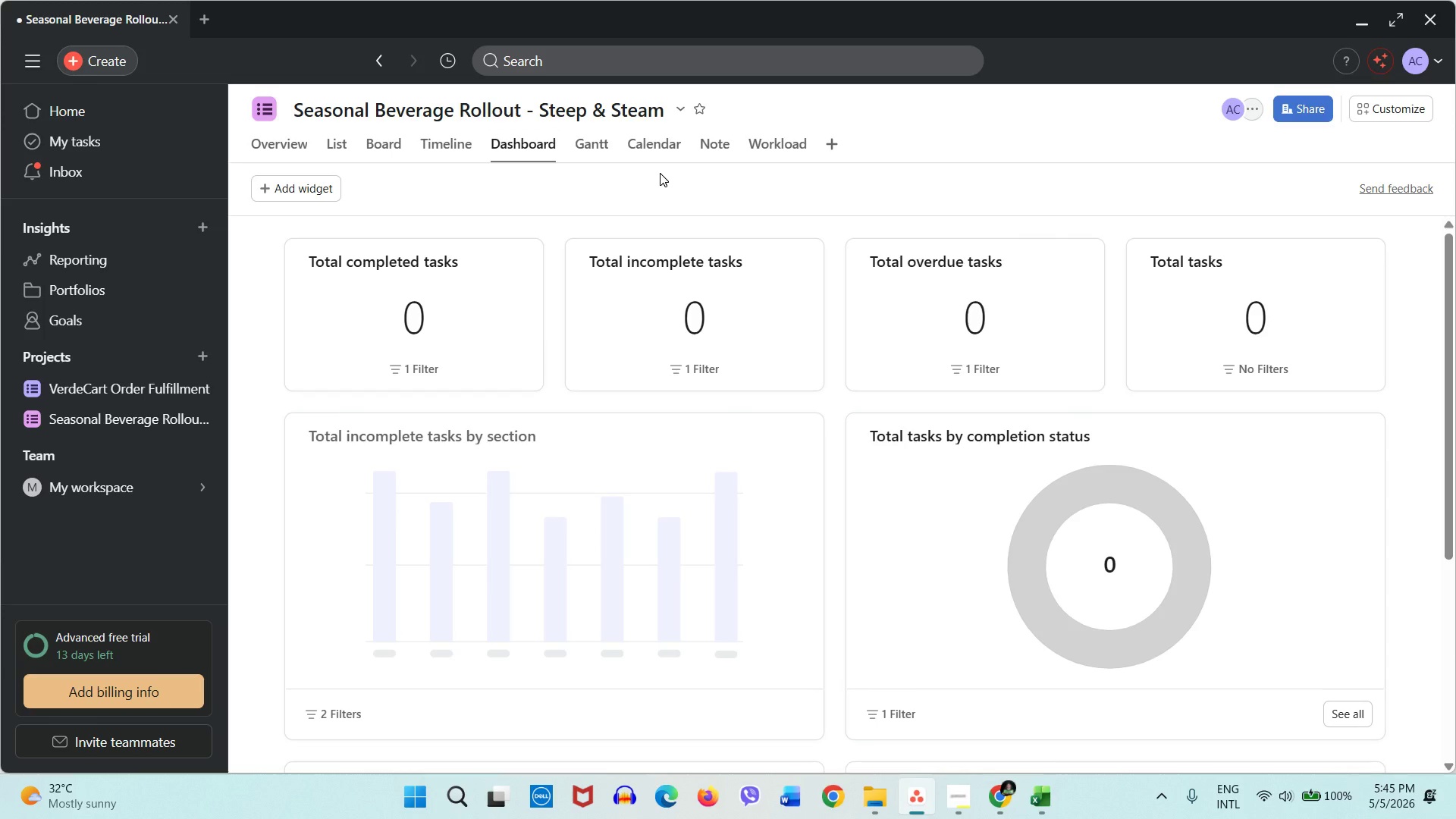 
left_click([342, 146])
 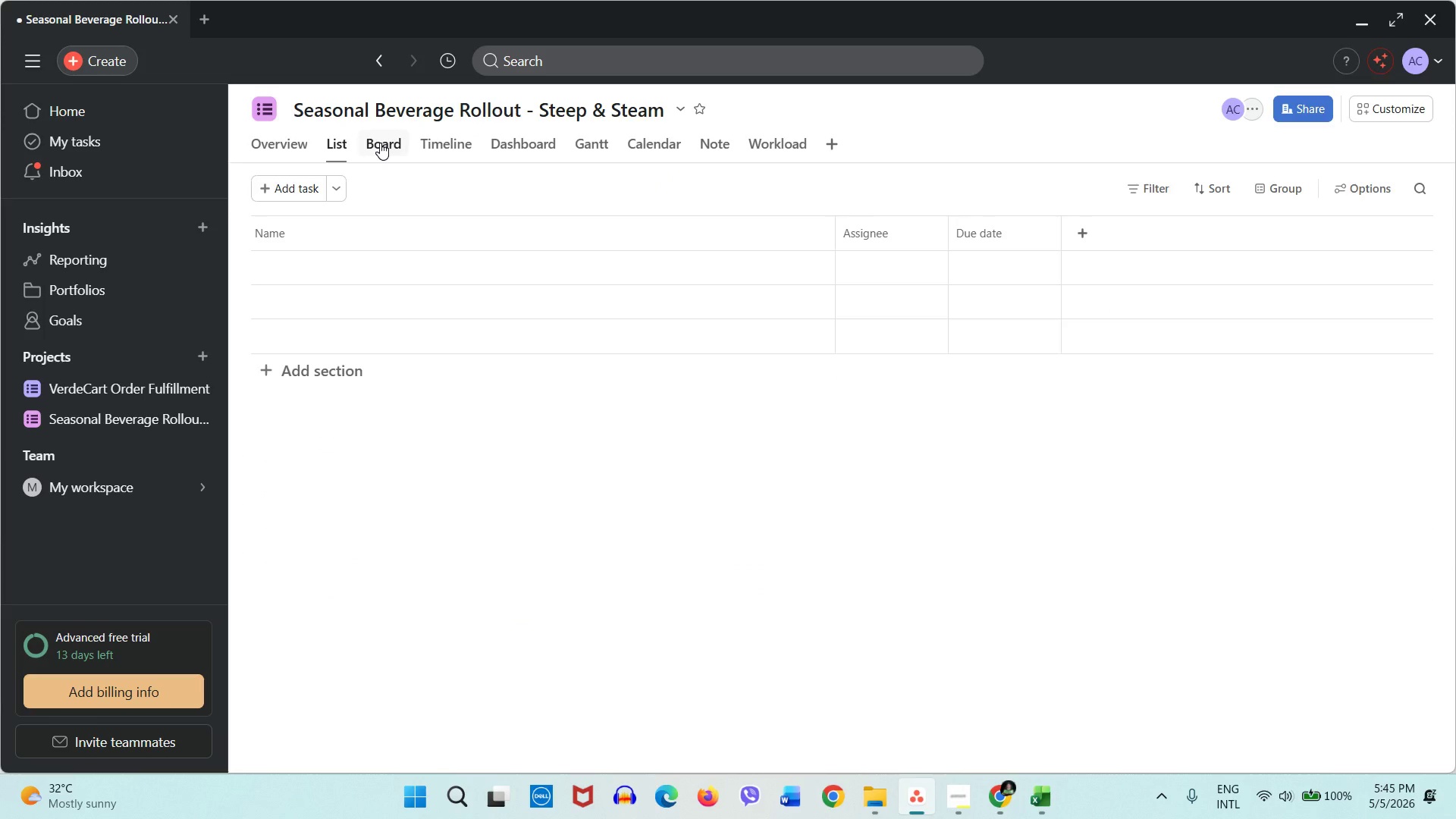 
left_click([380, 143])
 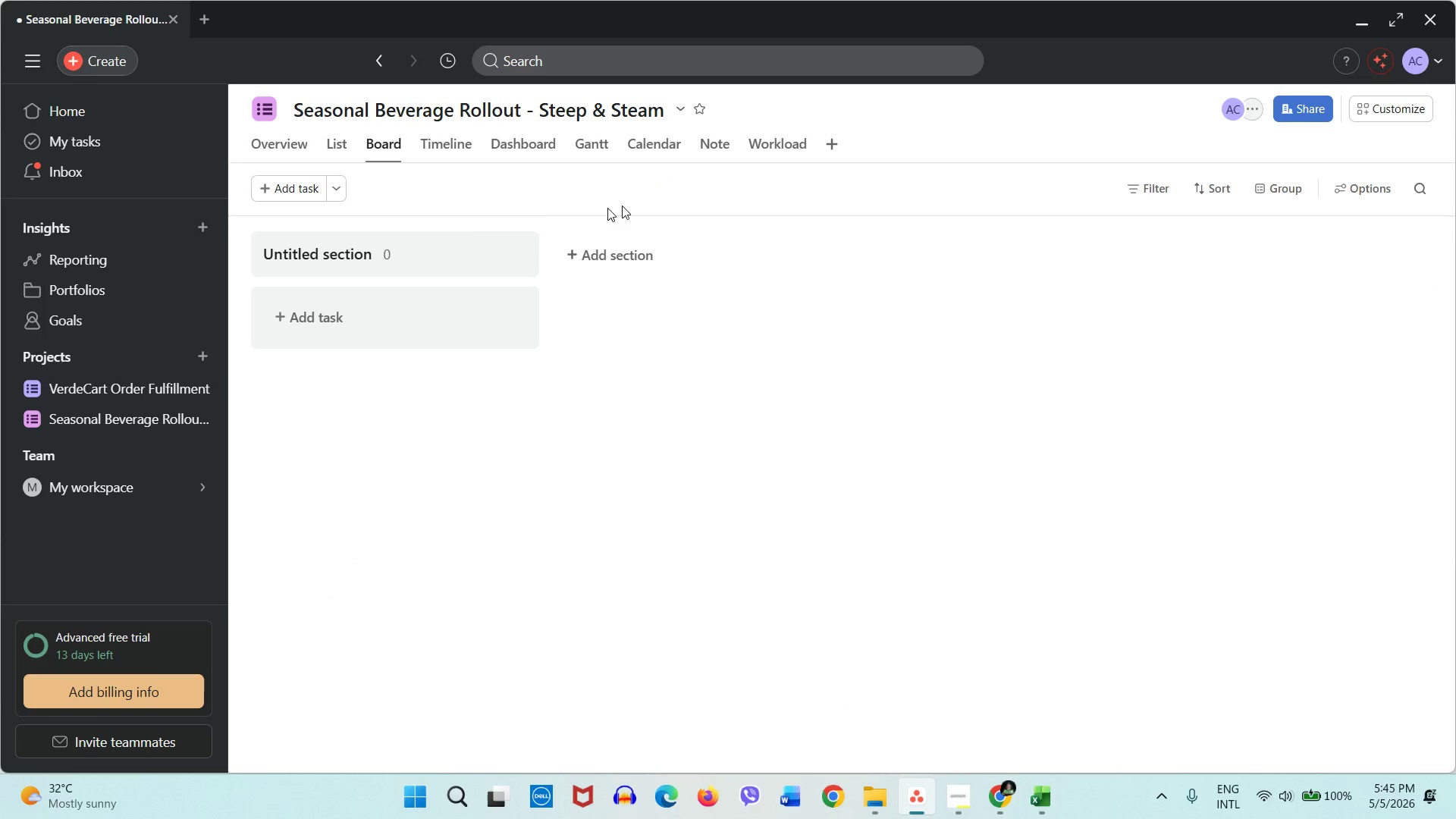 
left_click([394, 253])
 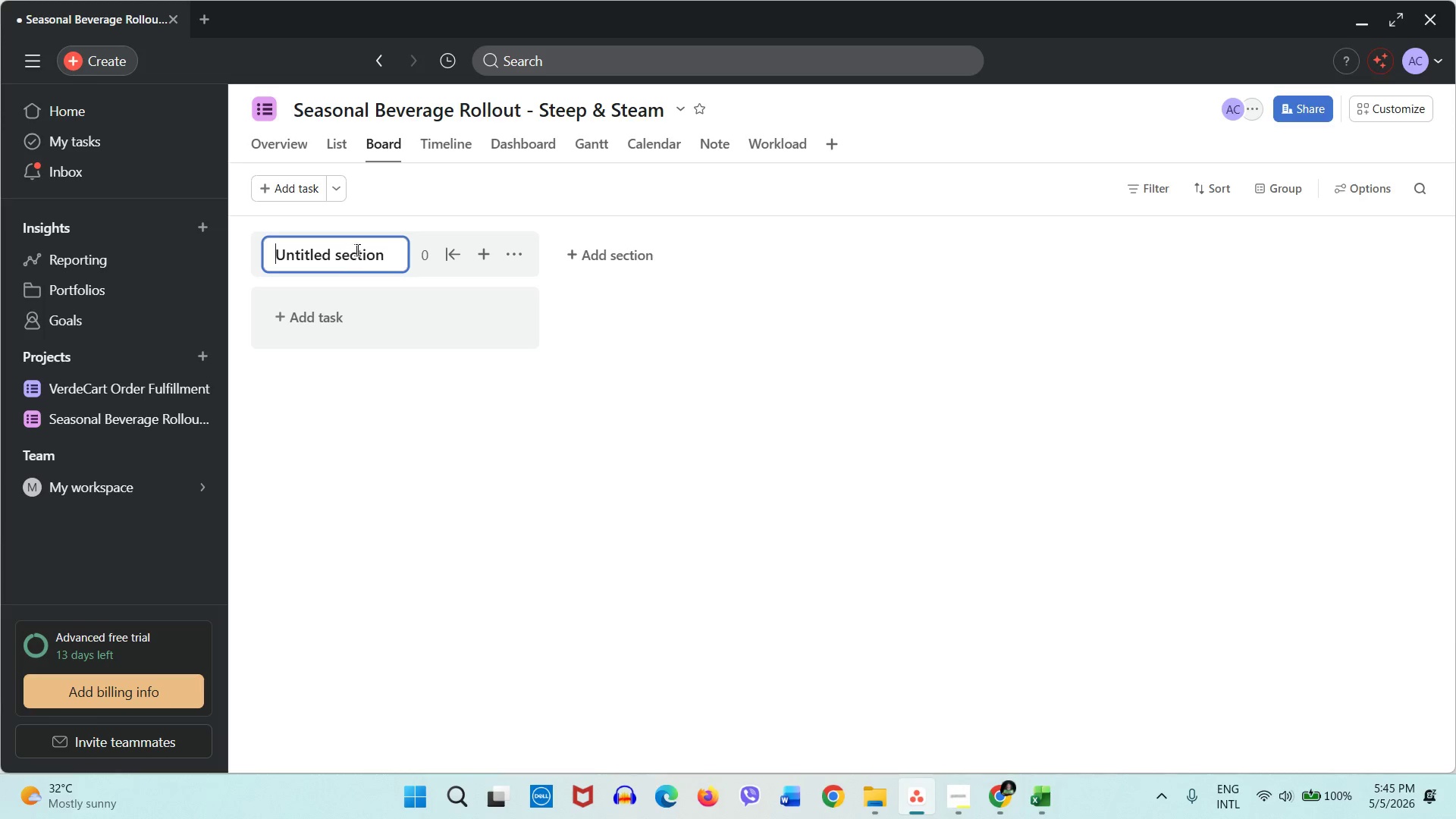 
left_click([619, 398])
 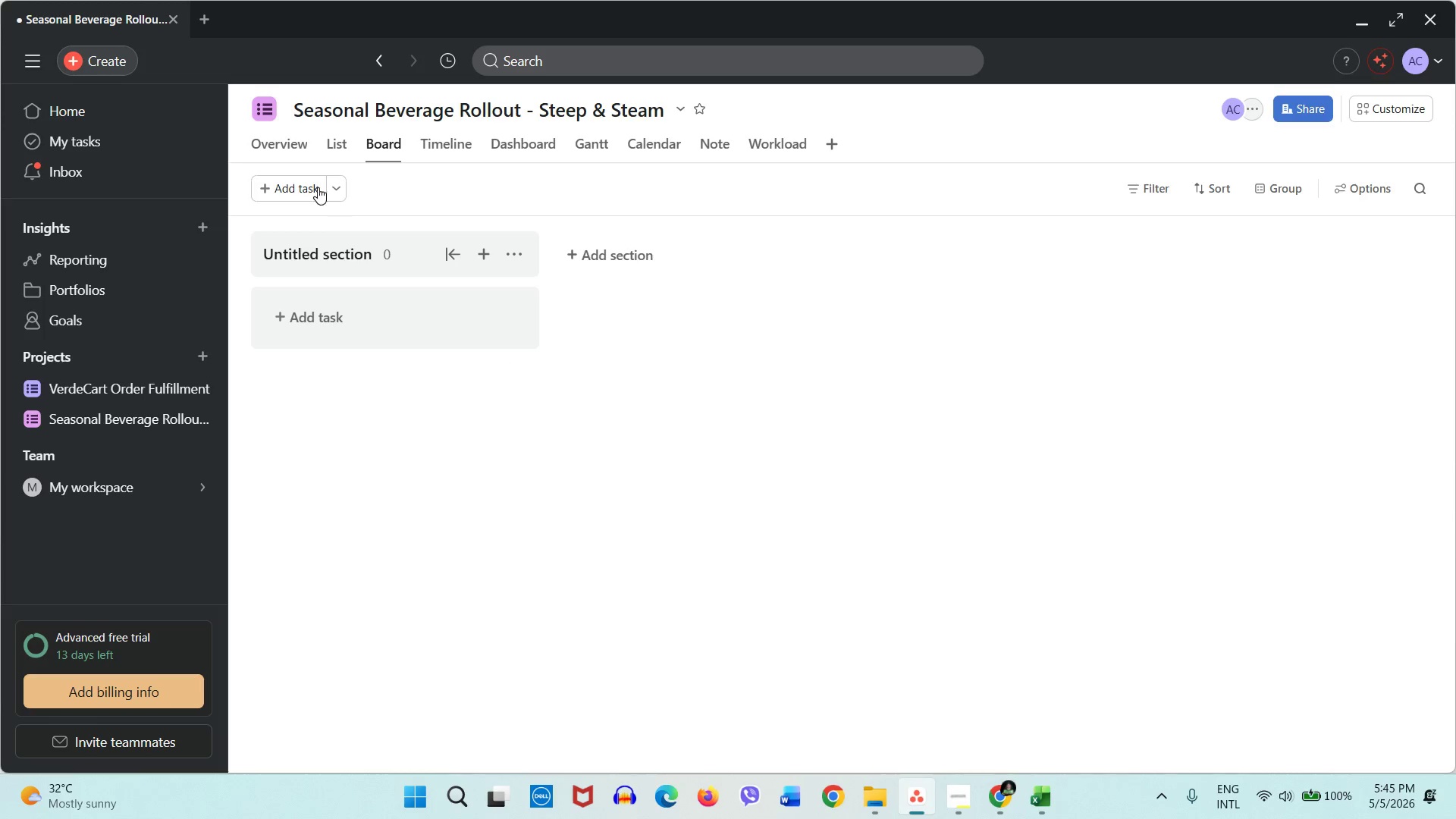 
left_click([300, 186])
 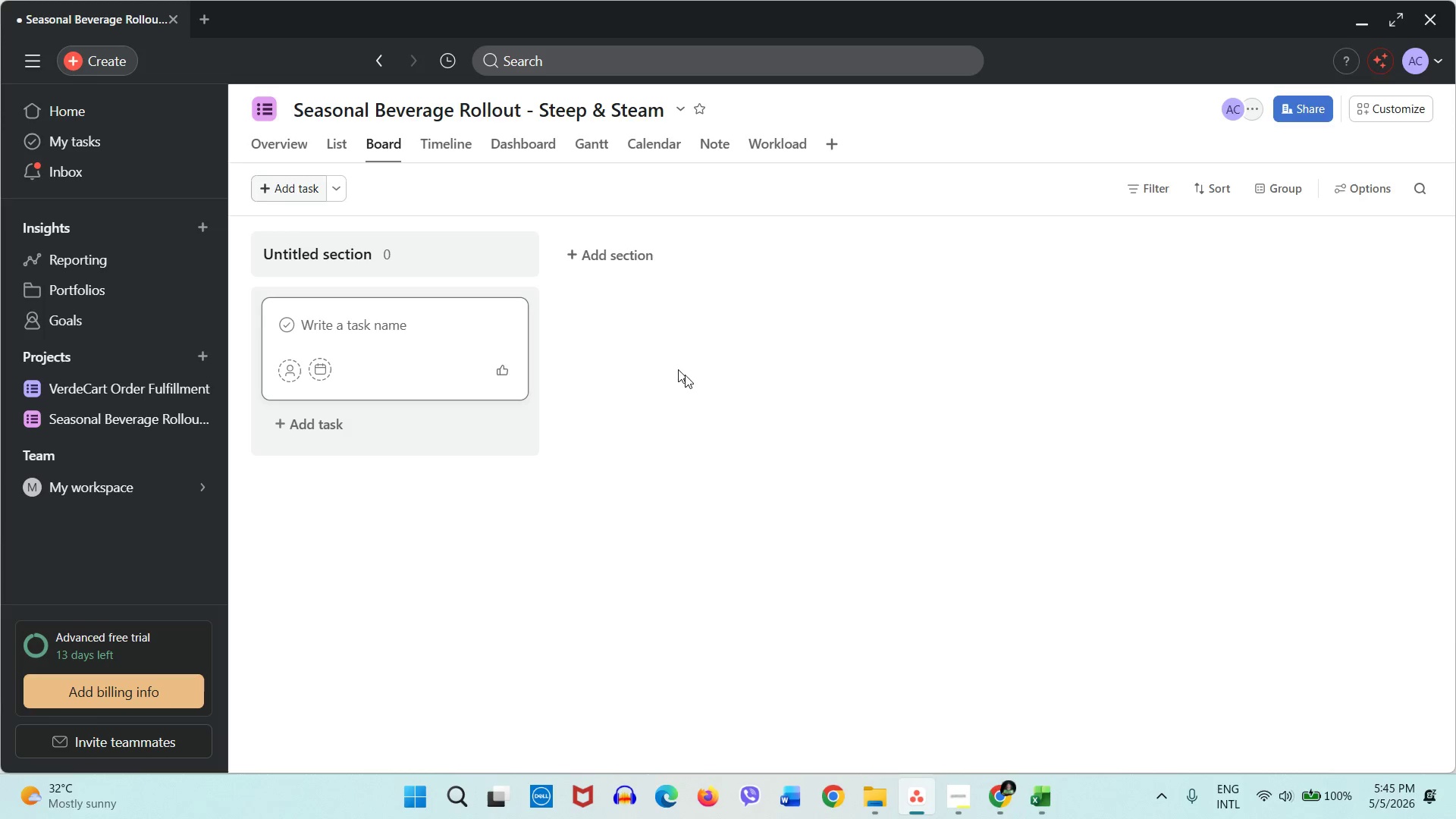 
left_click([723, 397])
 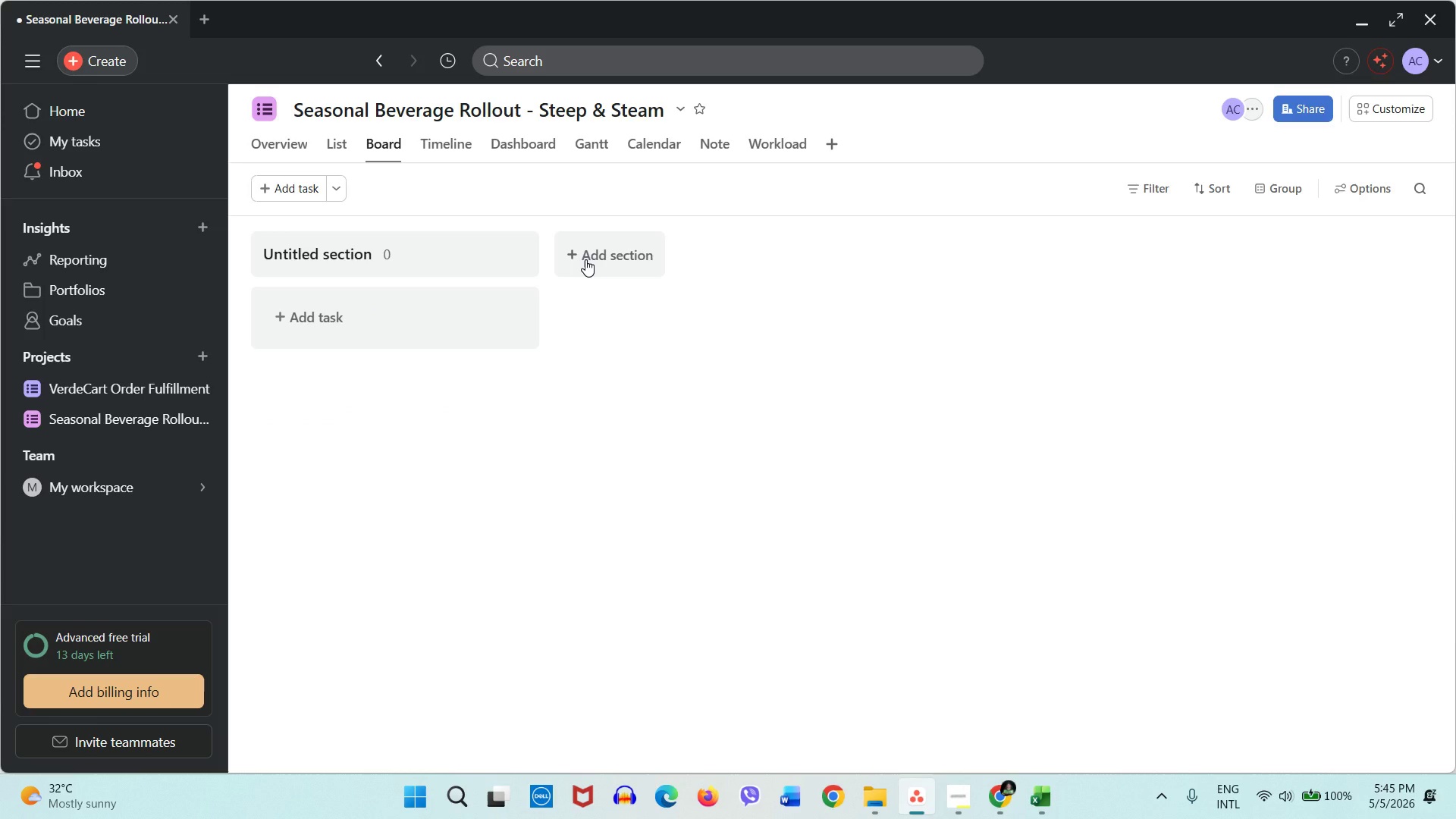 
left_click([585, 259])
 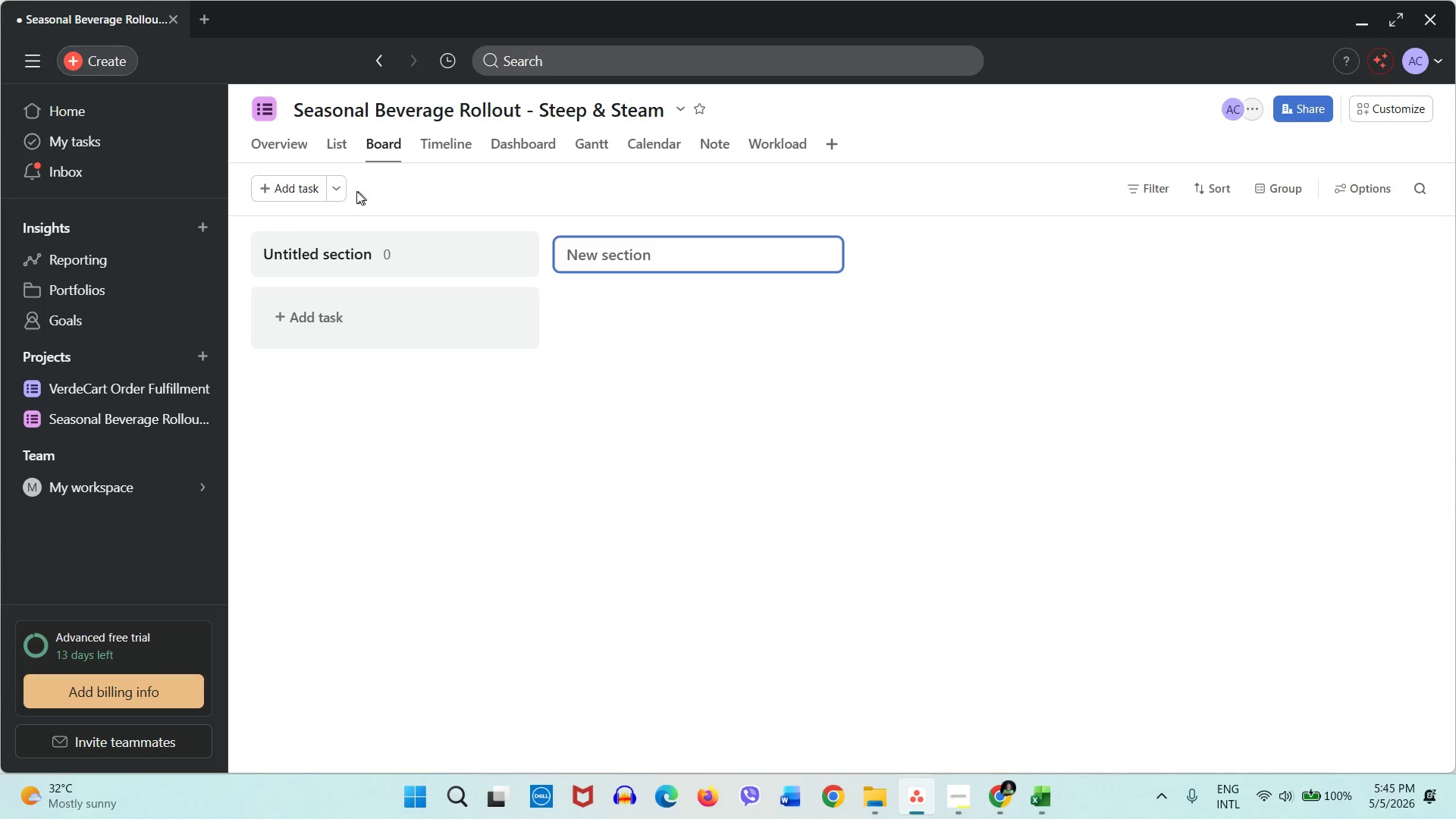 
left_click([342, 190])
 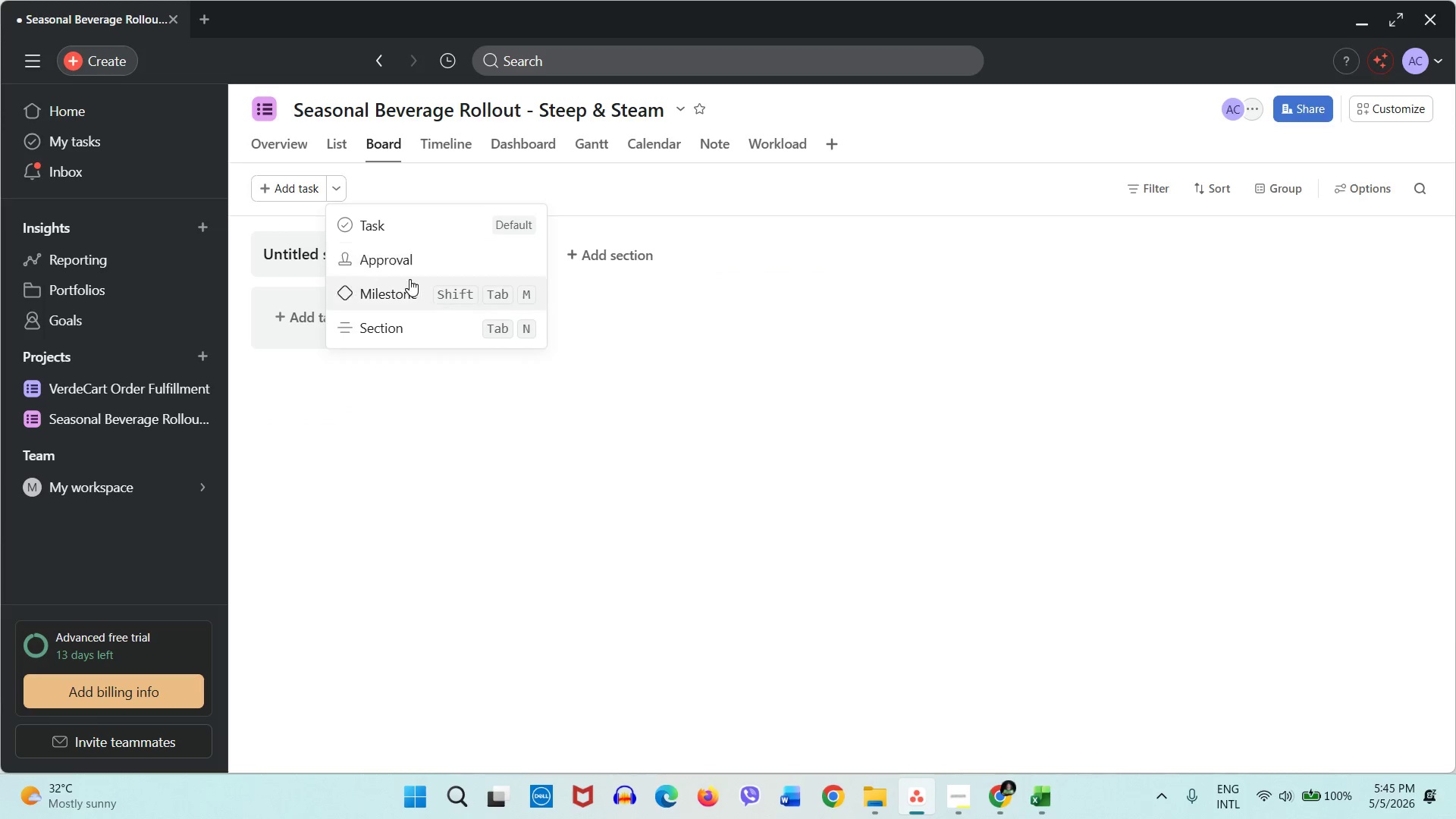 
left_click([506, 382])
 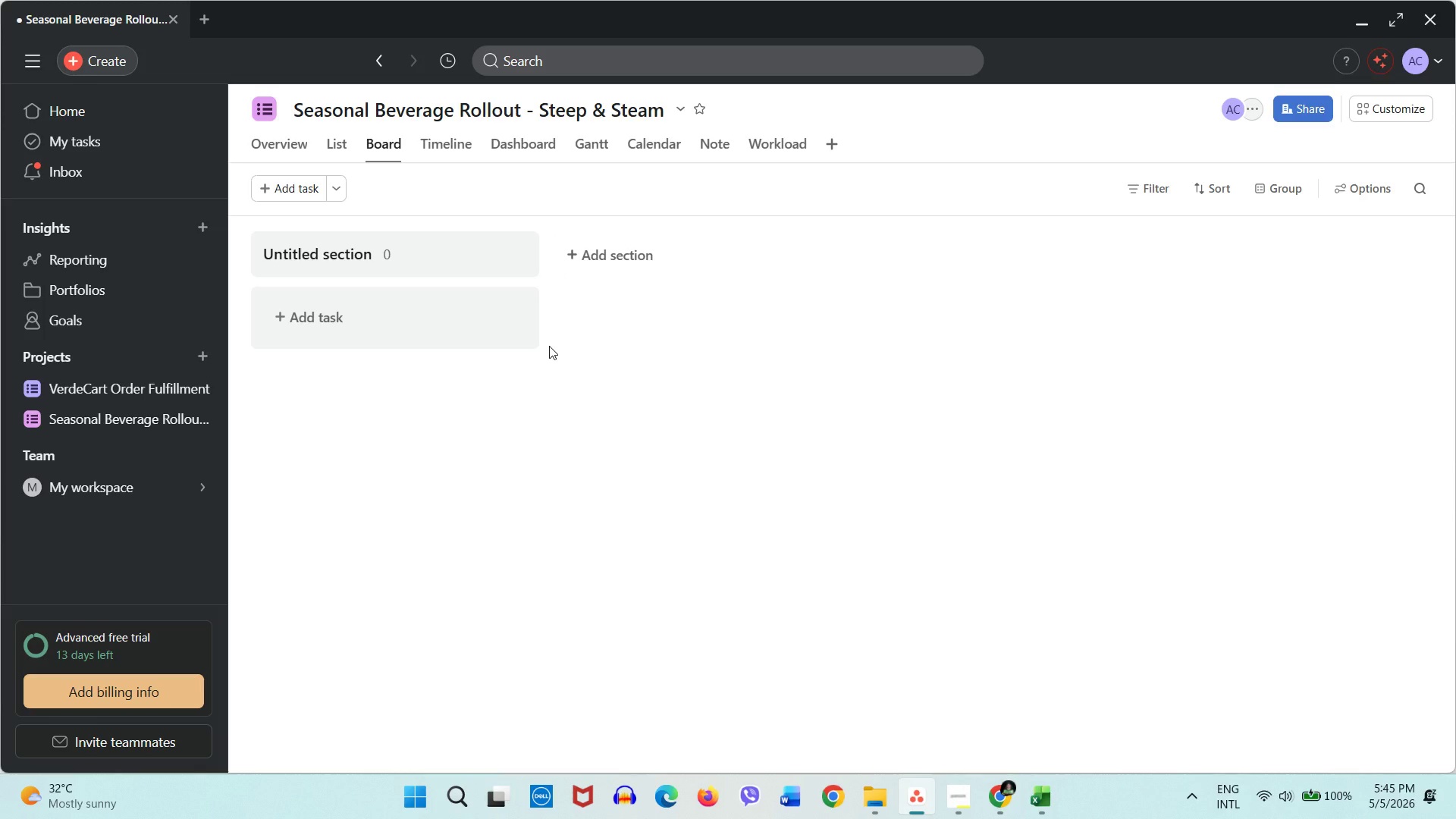 
wait(33.8)
 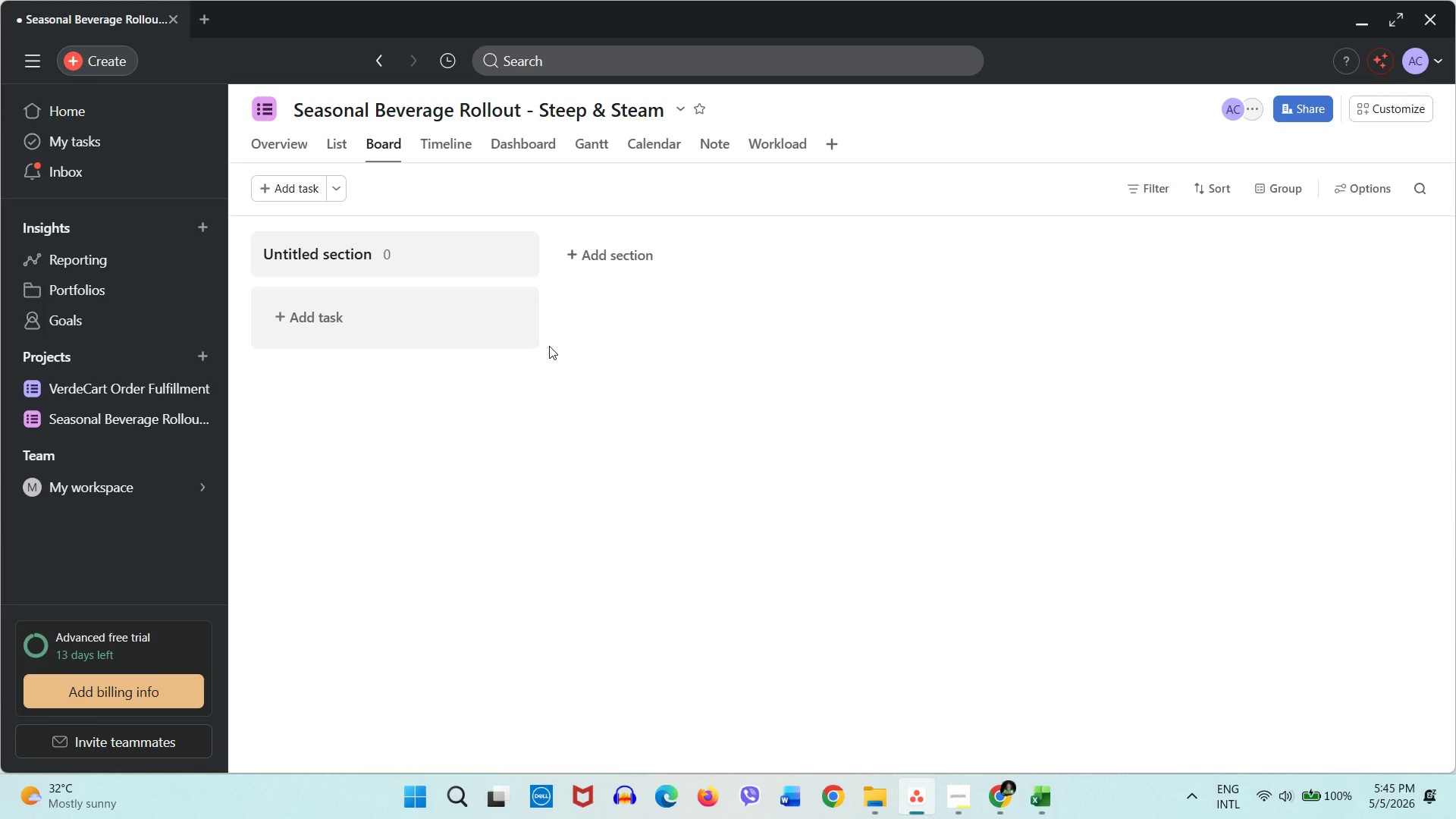 
mouse_move([541, 268])
 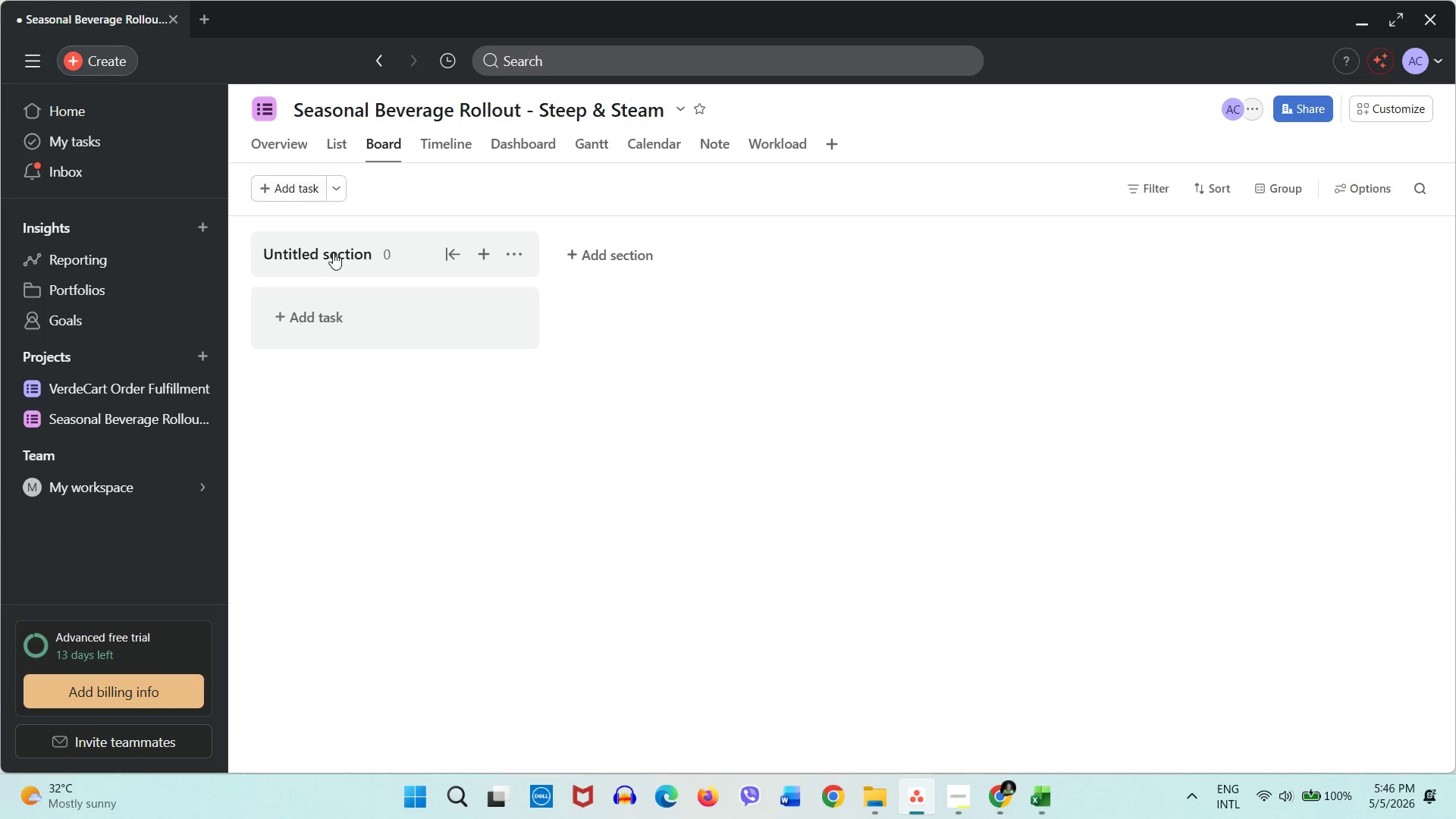 
left_click([339, 256])
 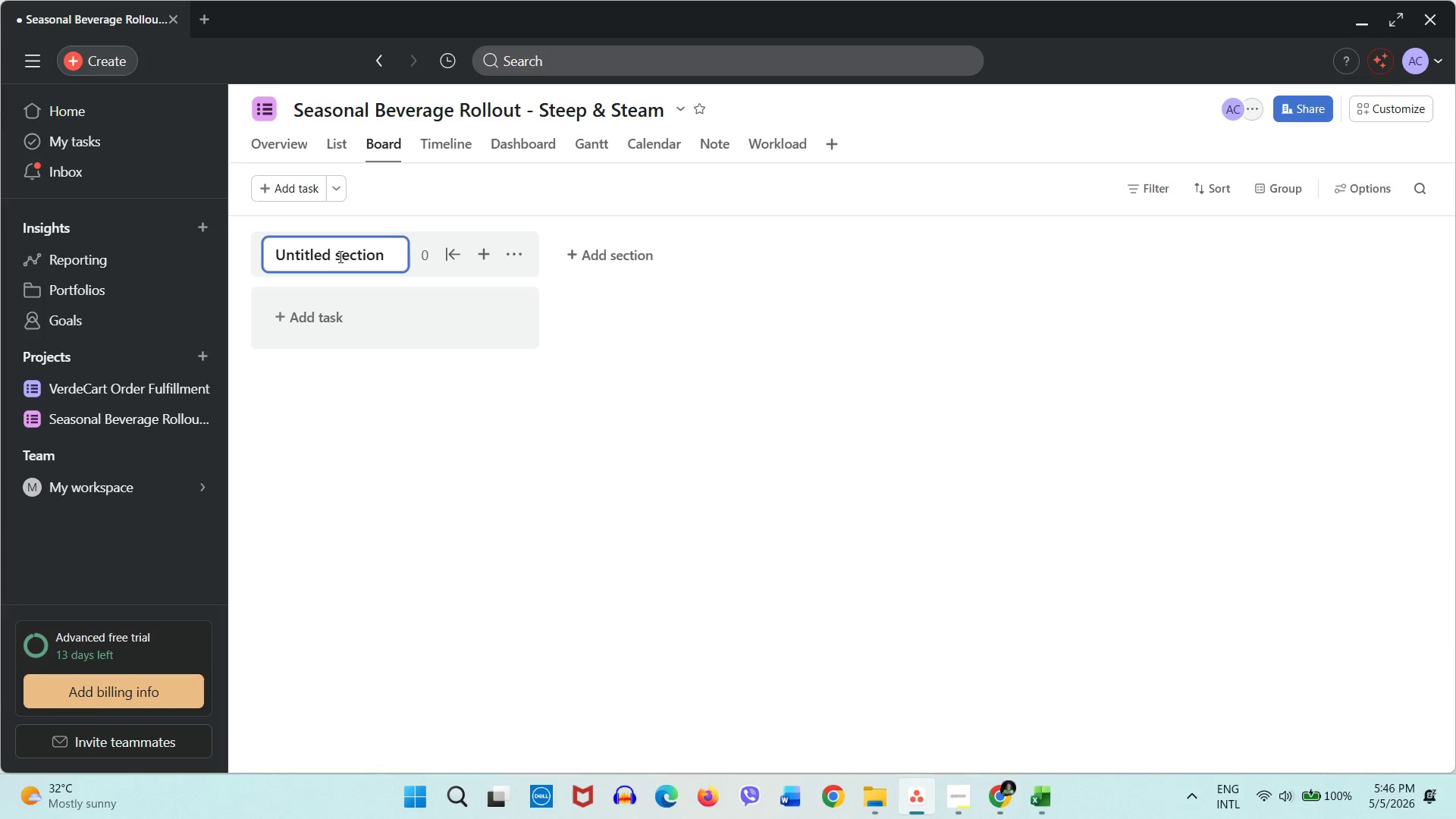 
wait(21.81)
 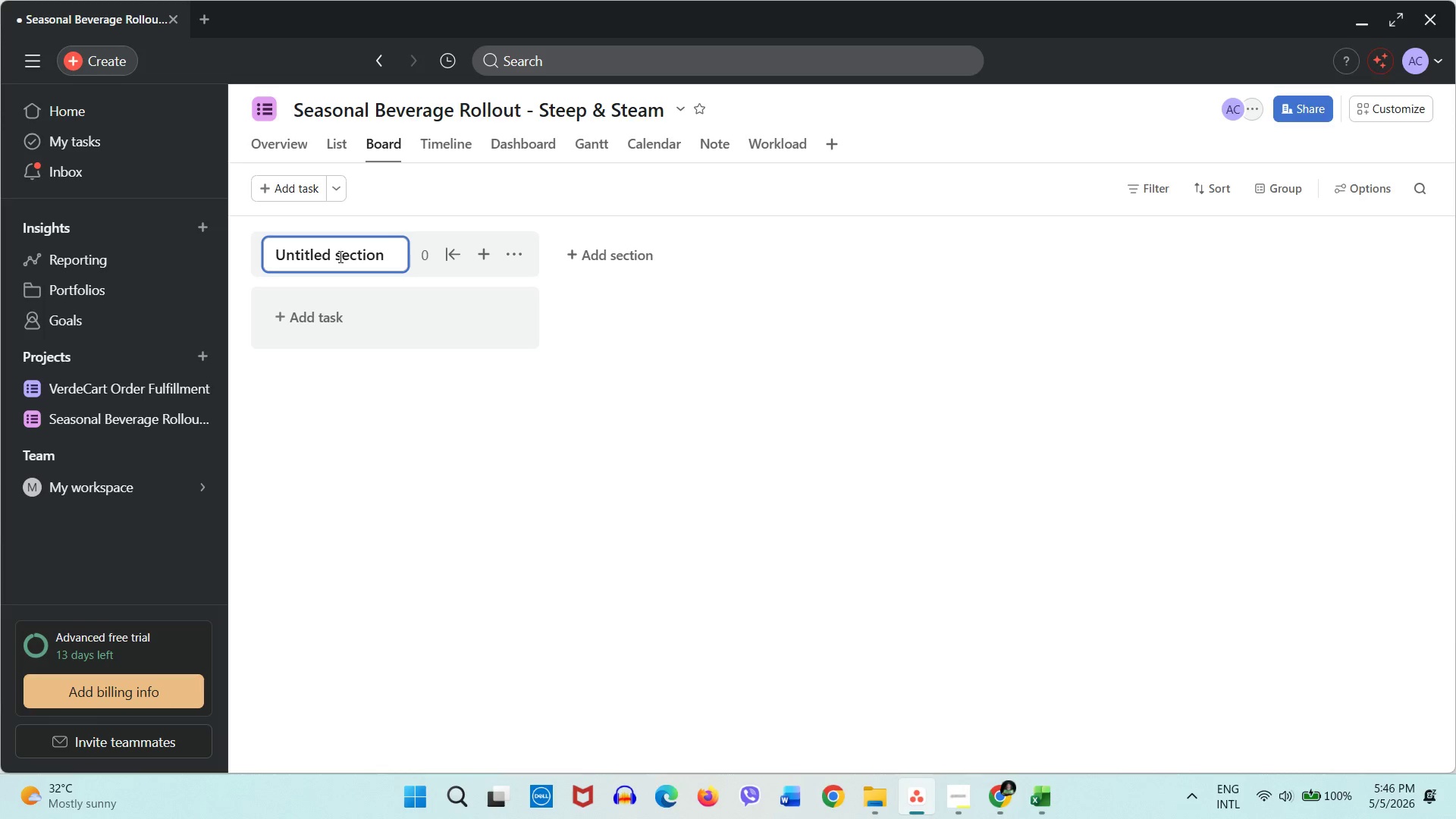 
left_click([331, 263])
 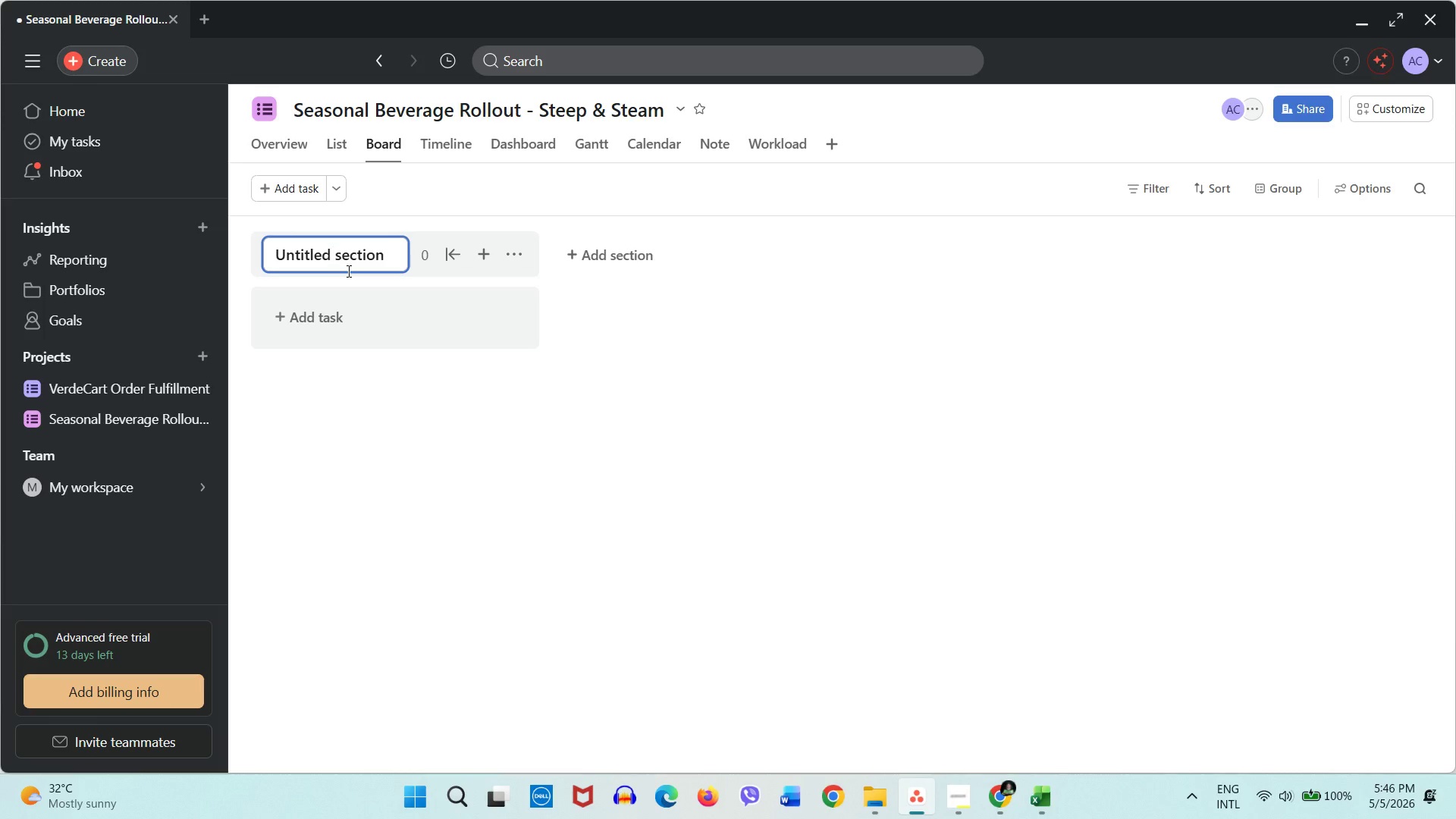 
wait(20.27)
 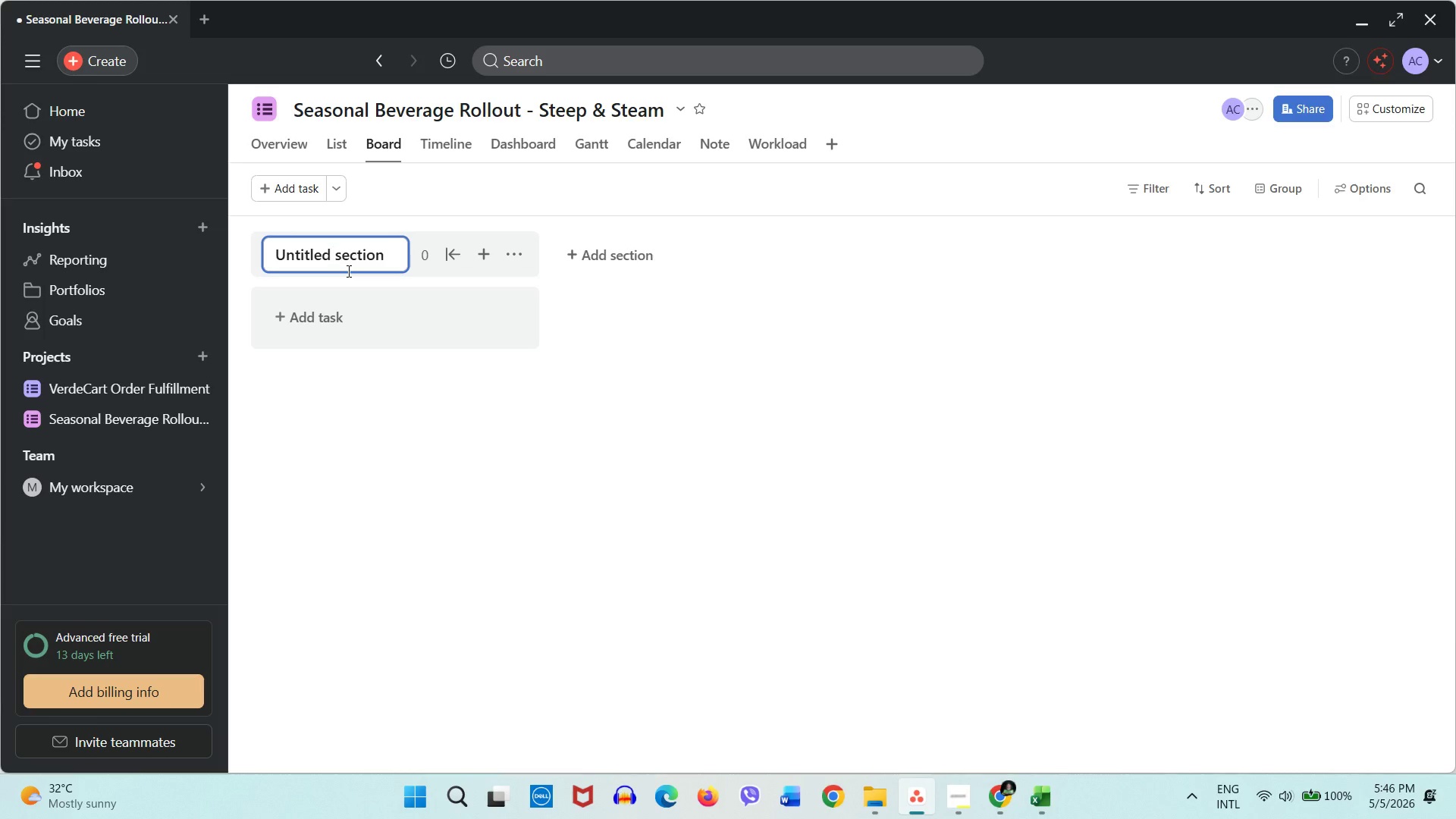 
double_click([333, 259])
 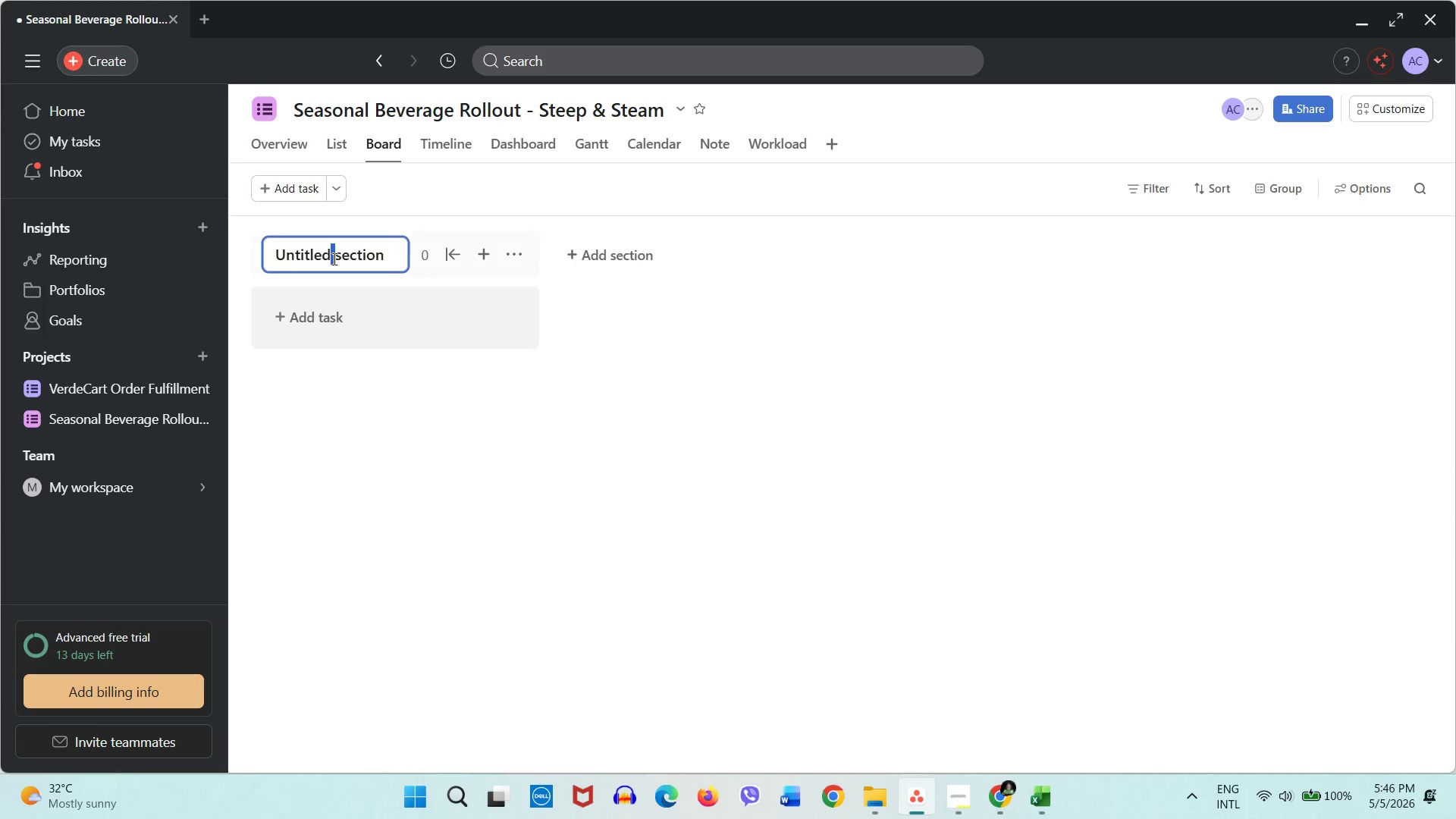 
triple_click([333, 259])
 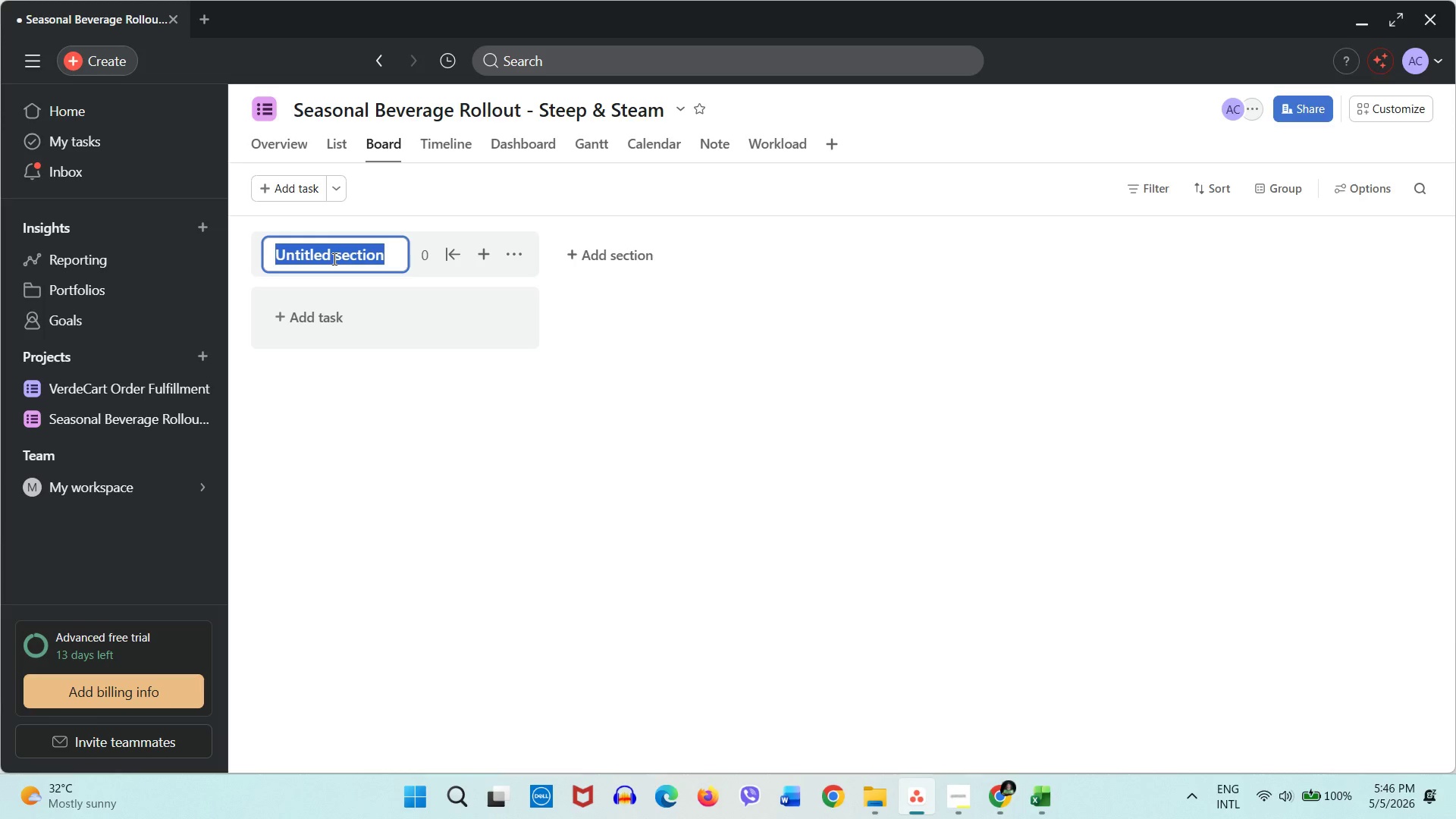 
type(Ideation & Research)
 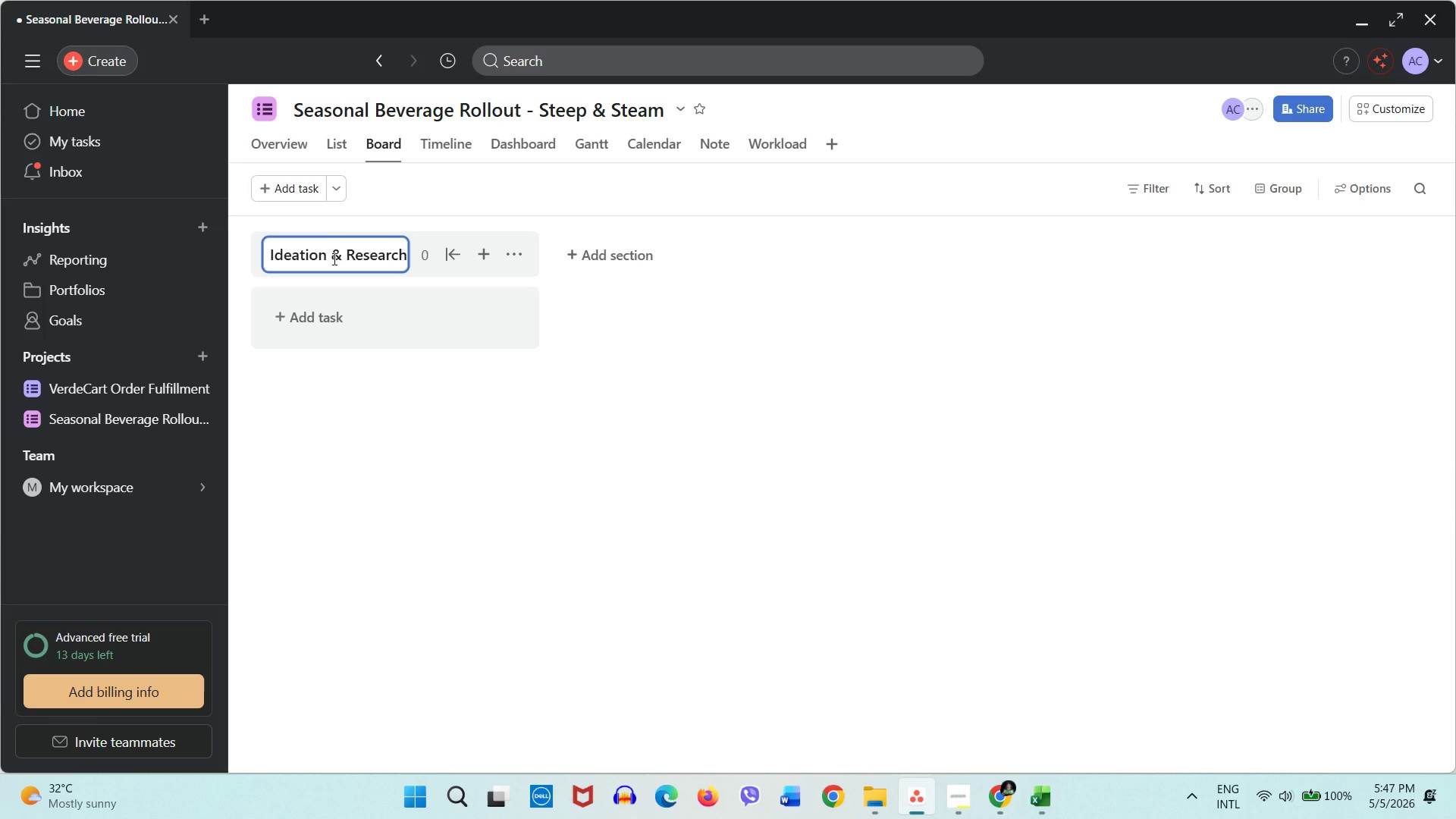 
wait(10.61)
 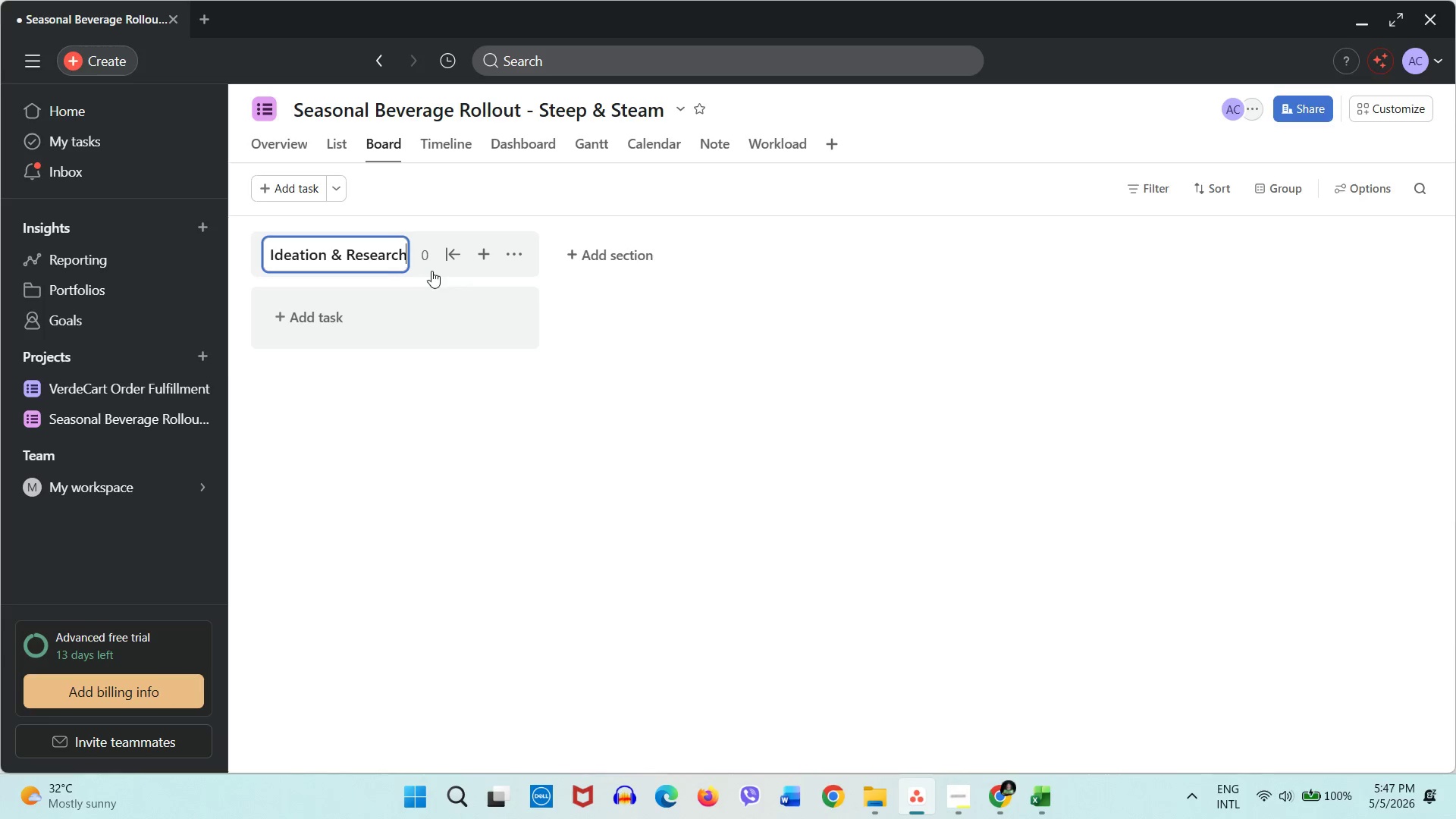 
type(Recipe Developmnt)
 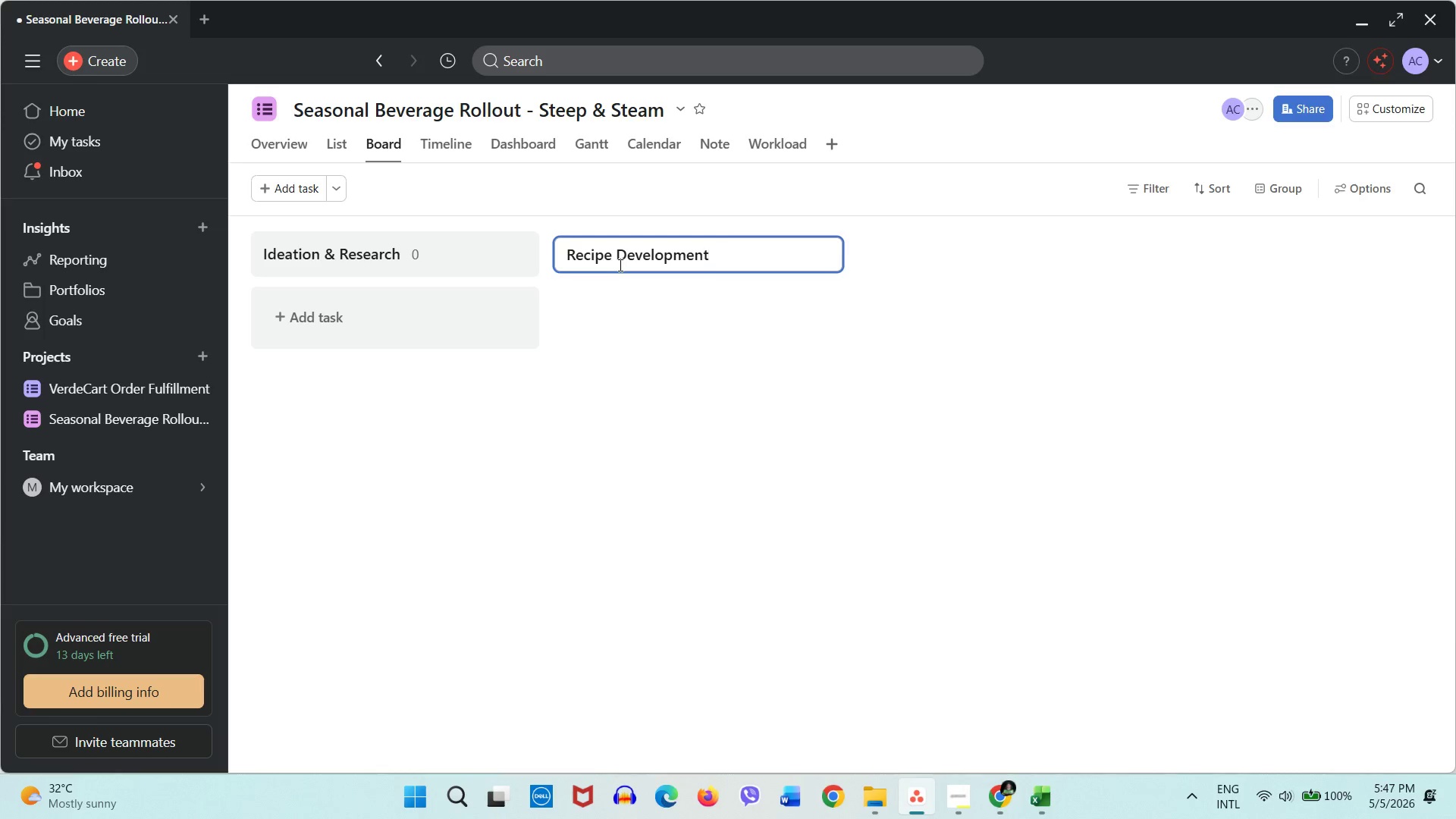 
wait(7.28)
 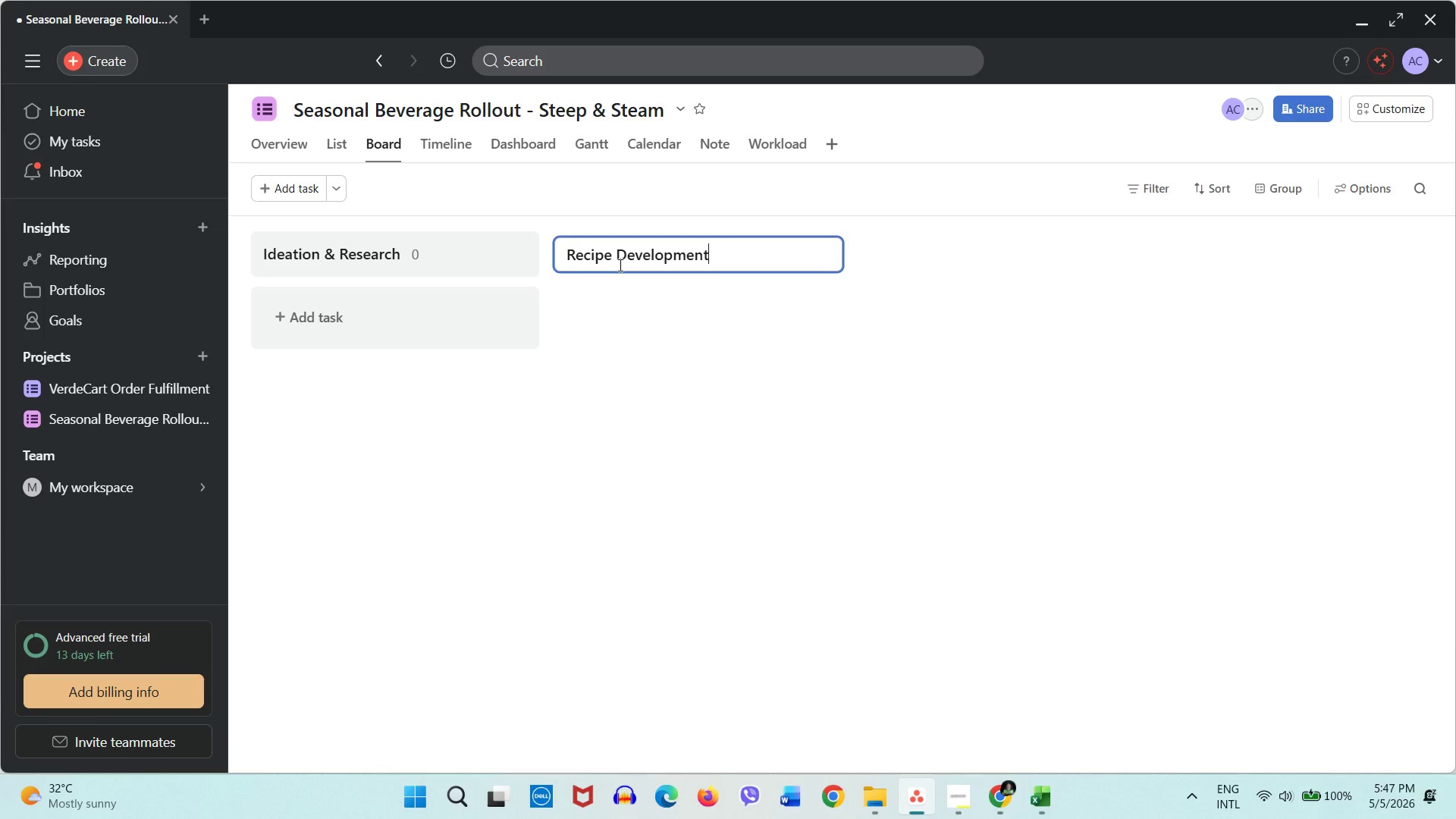 
left_click([604, 344])
 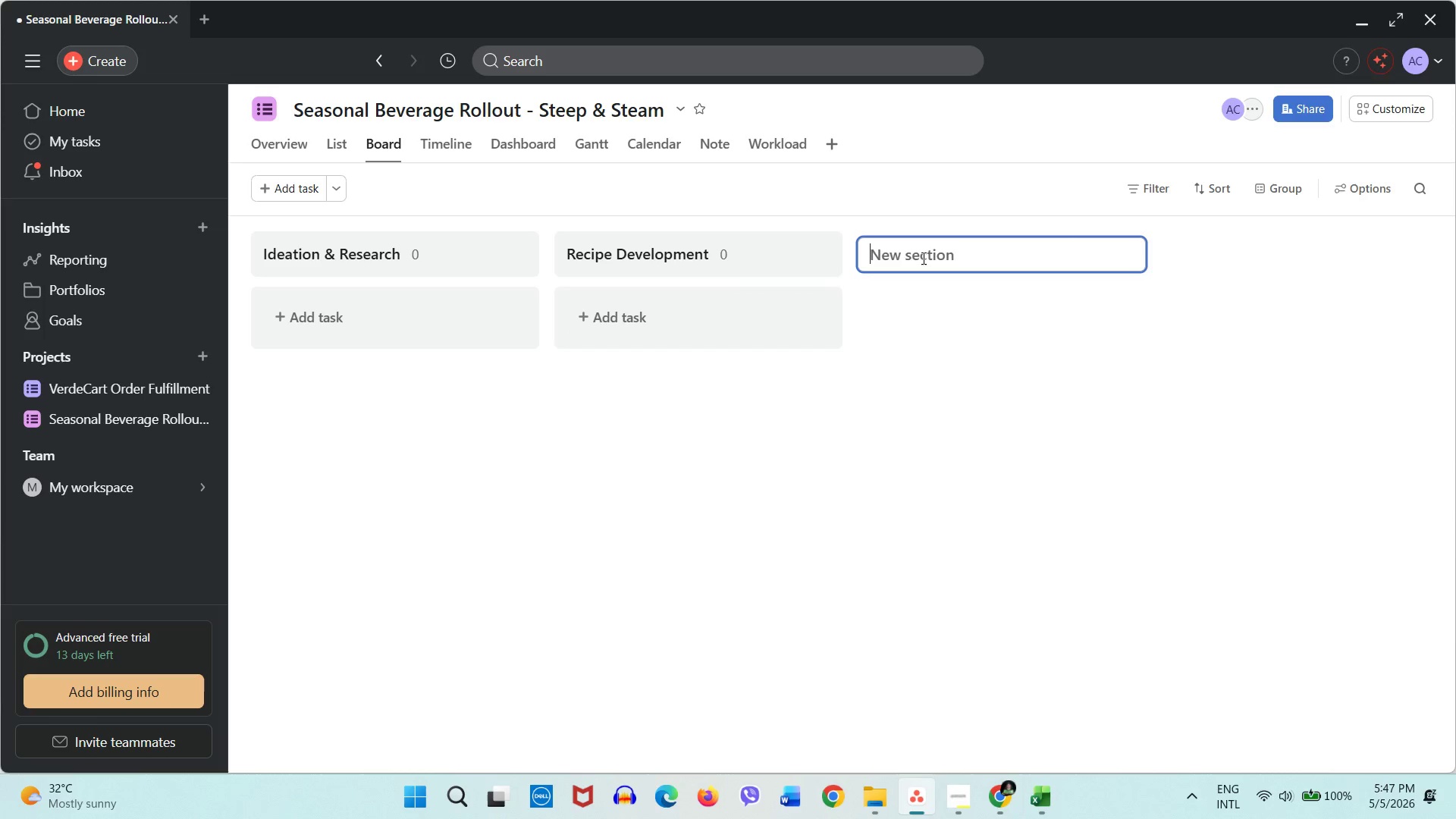 
double_click([922, 258])
 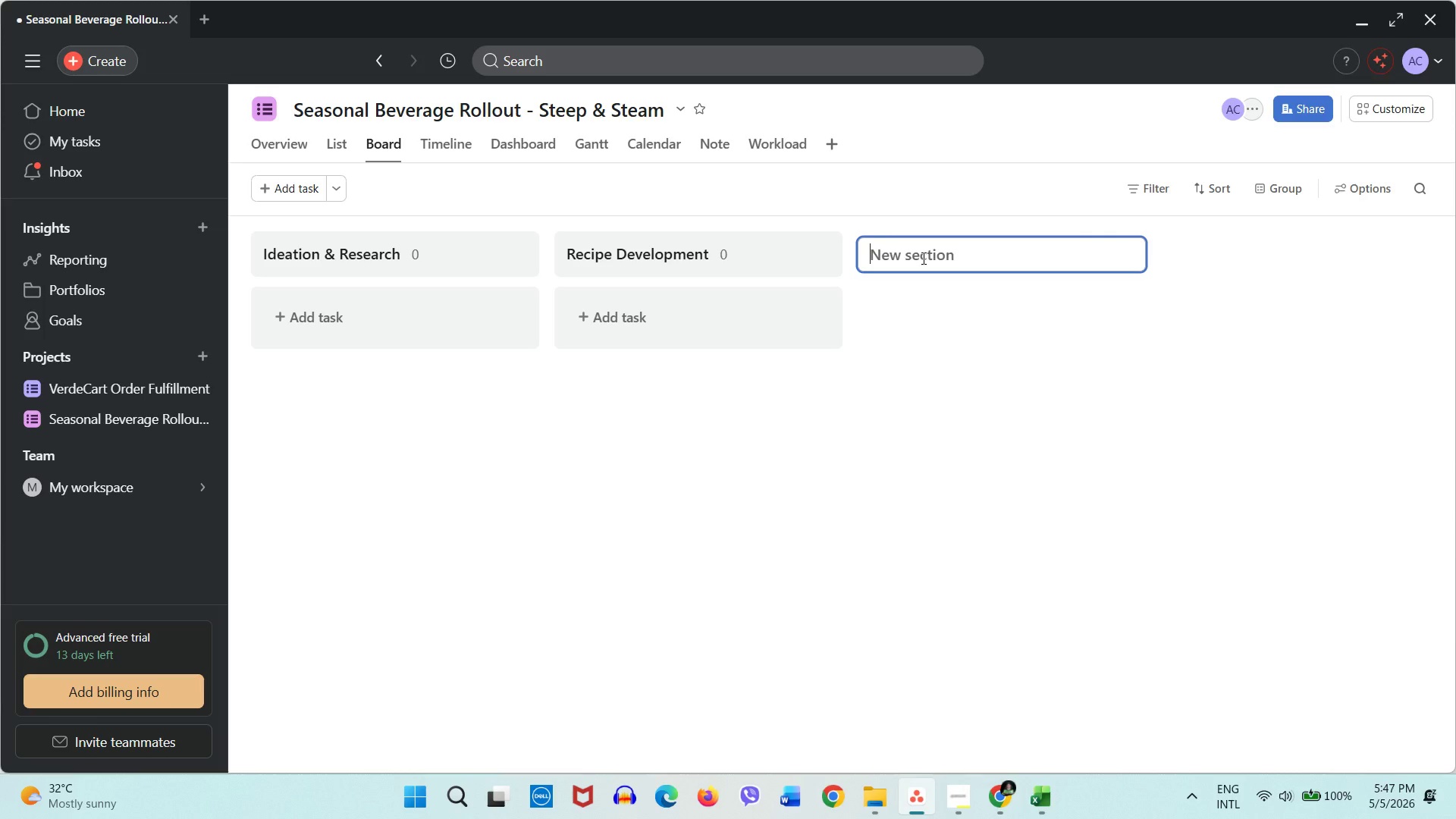 
type(Procurement & Costing)
 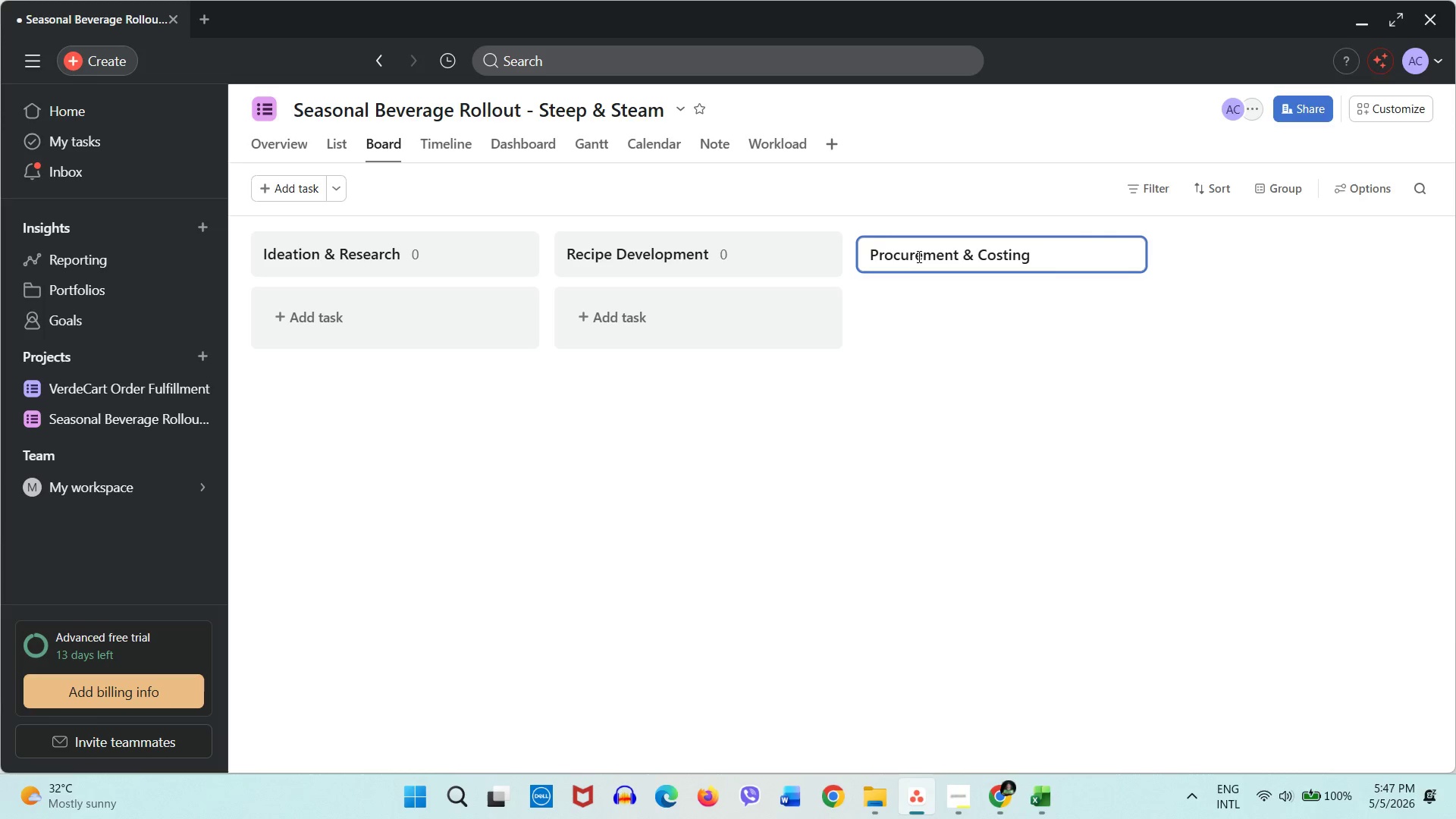 
left_click([876, 393])
 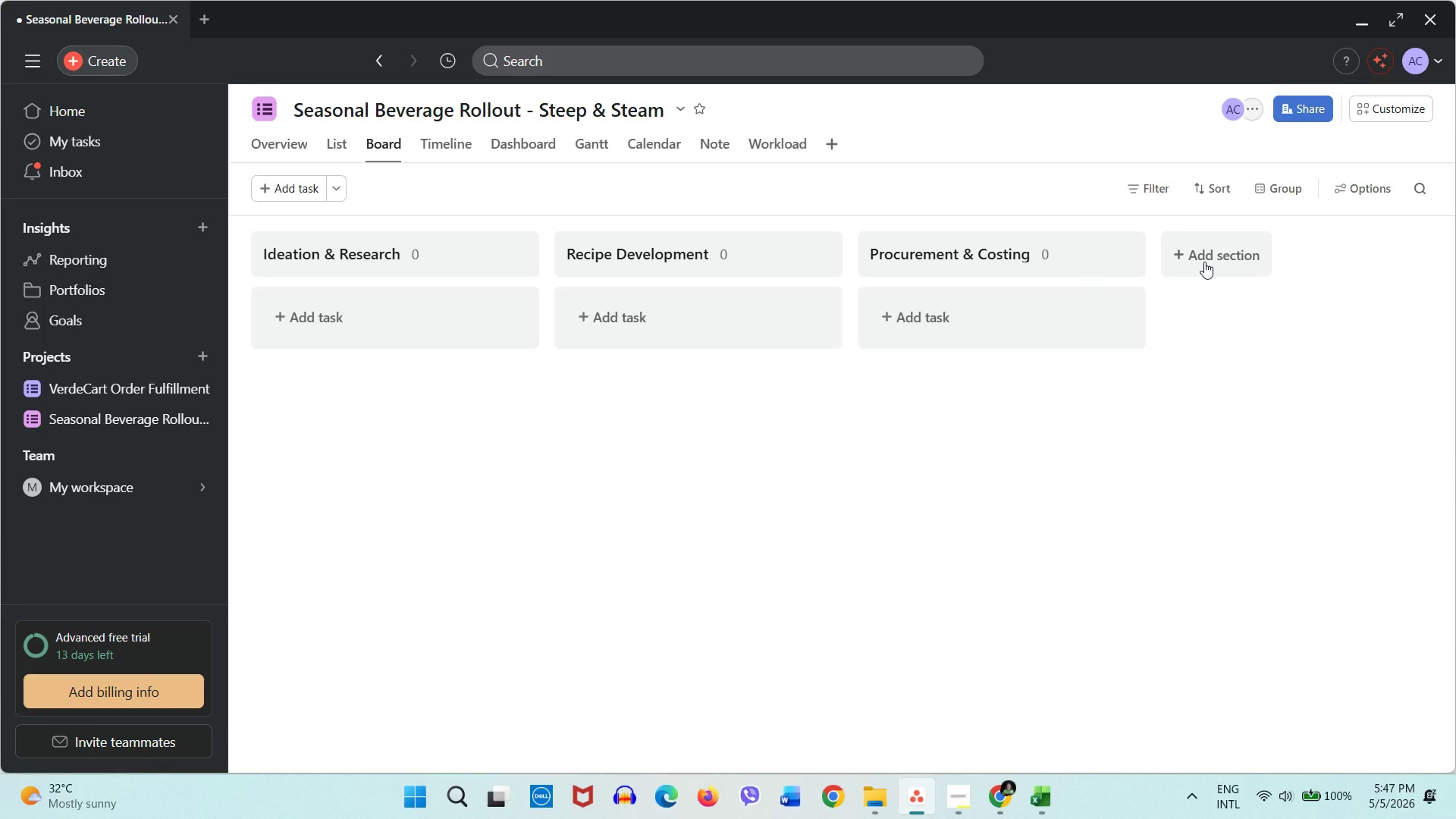 
left_click([1204, 262])
 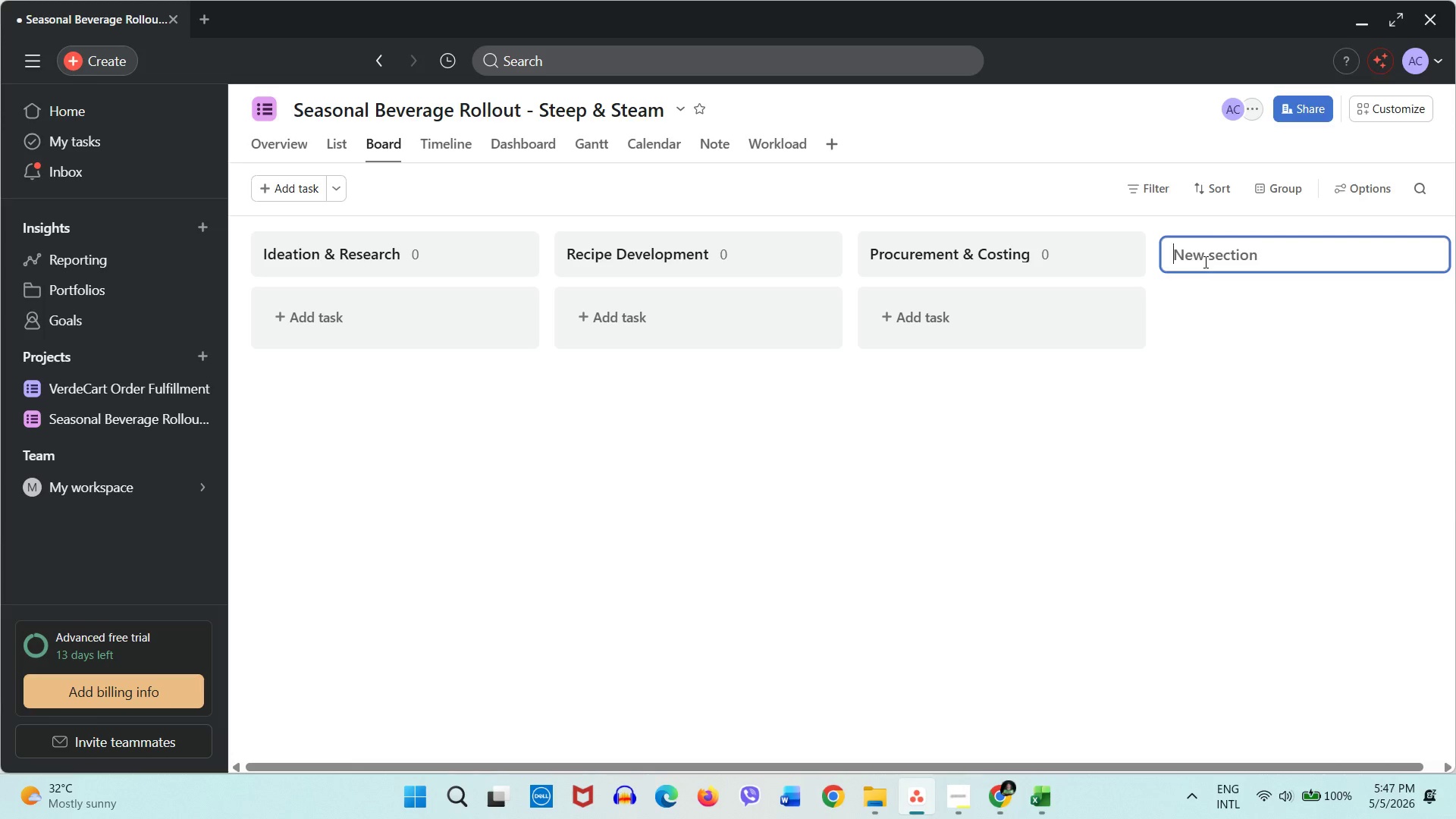 
type(Staff Training)
 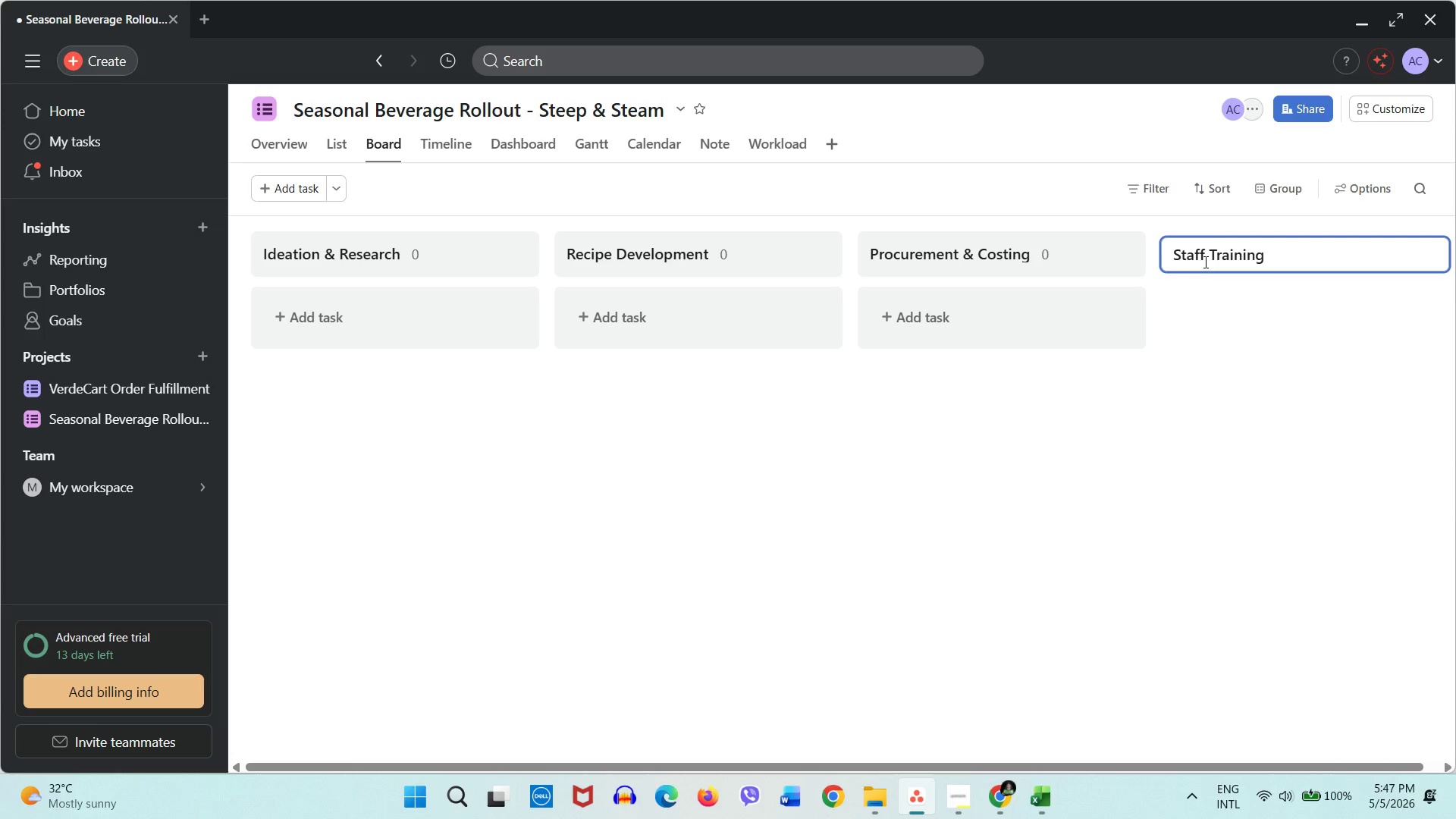 
left_click([1168, 446])
 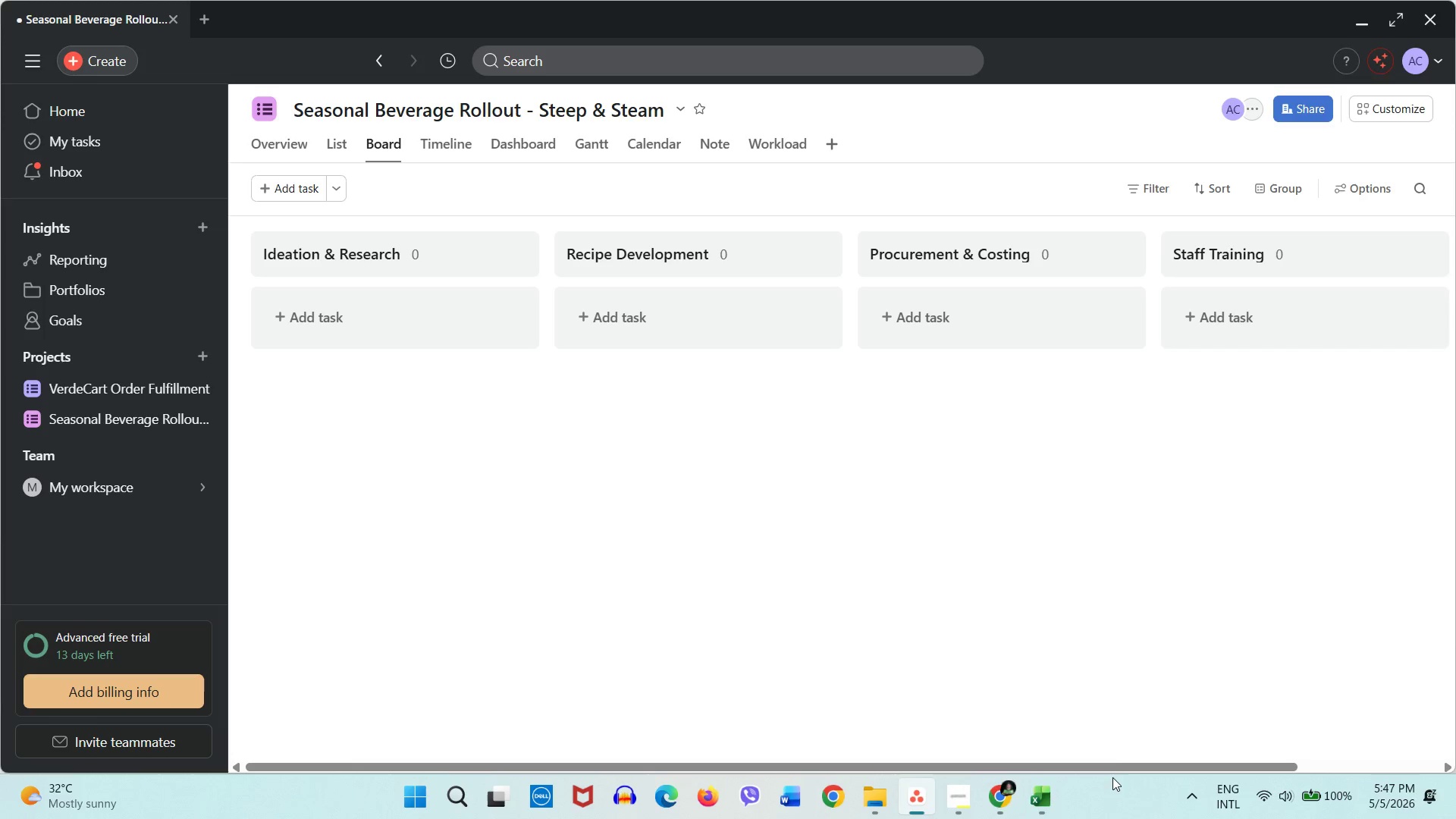 
left_click_drag(start_coordinate=[1113, 769], to_coordinate=[1134, 768])
 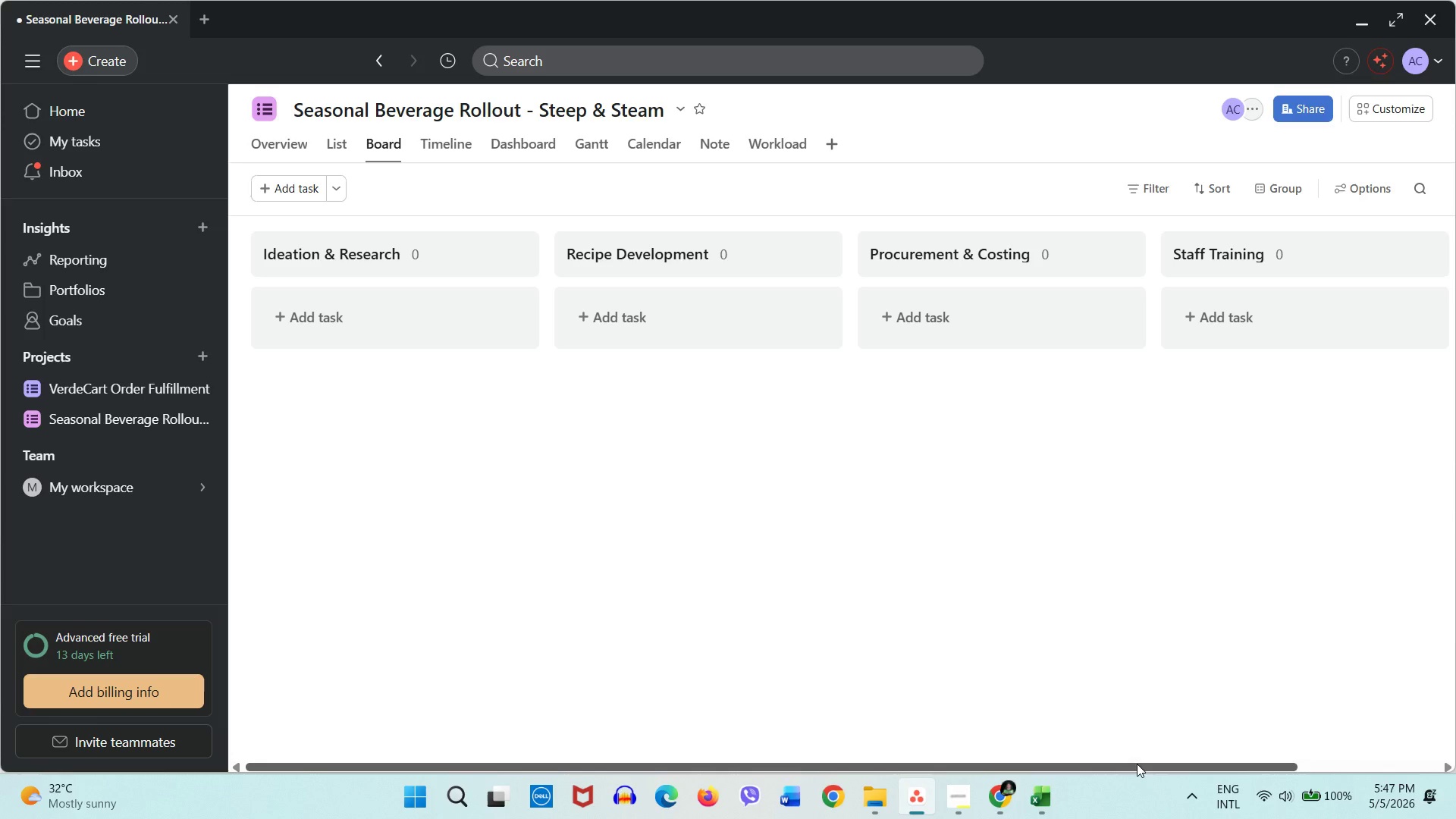 
left_click_drag(start_coordinate=[1137, 764], to_coordinate=[1388, 760])
 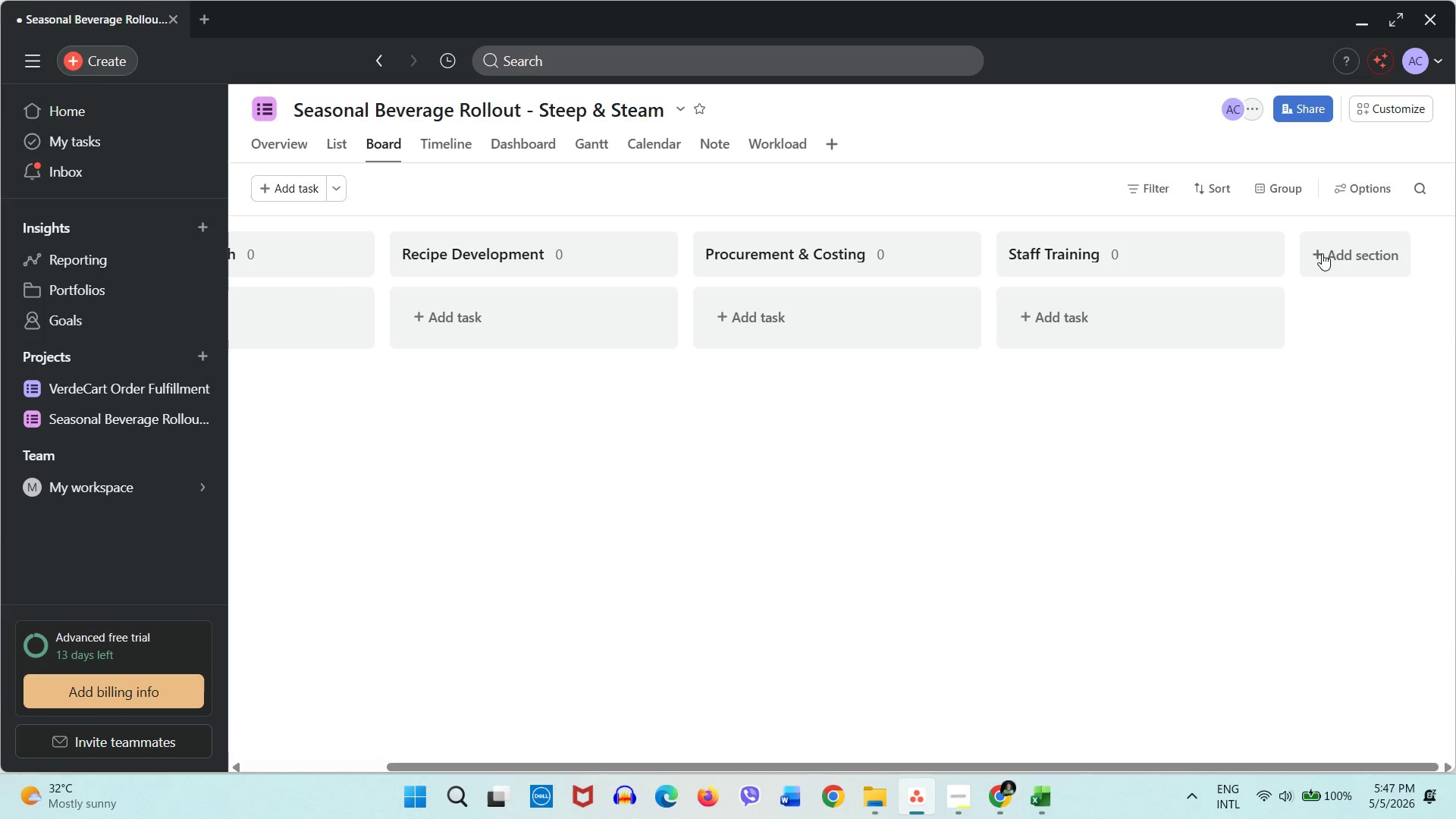 
left_click([1328, 252])
 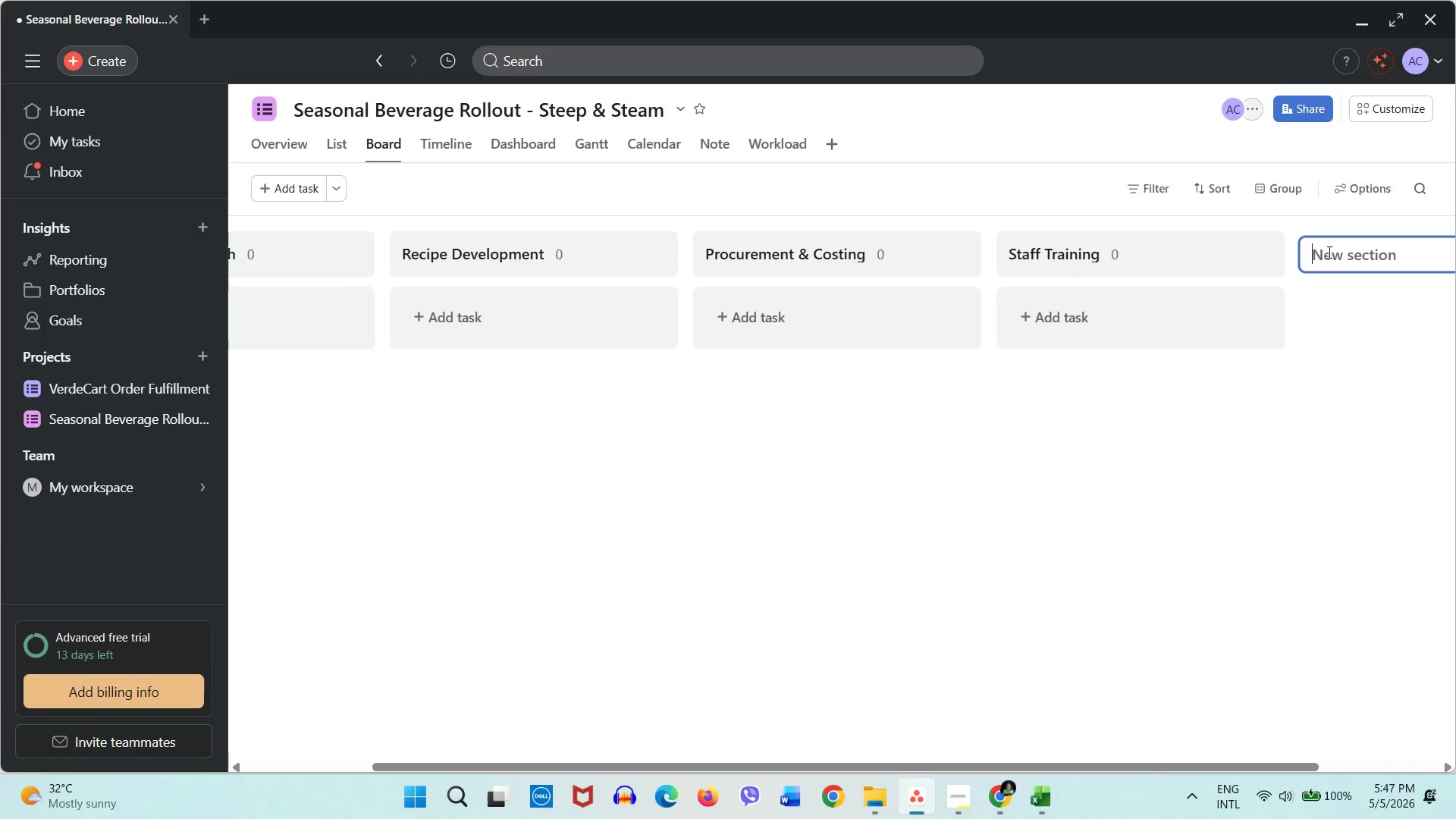 
type(Marketing Collateral)
 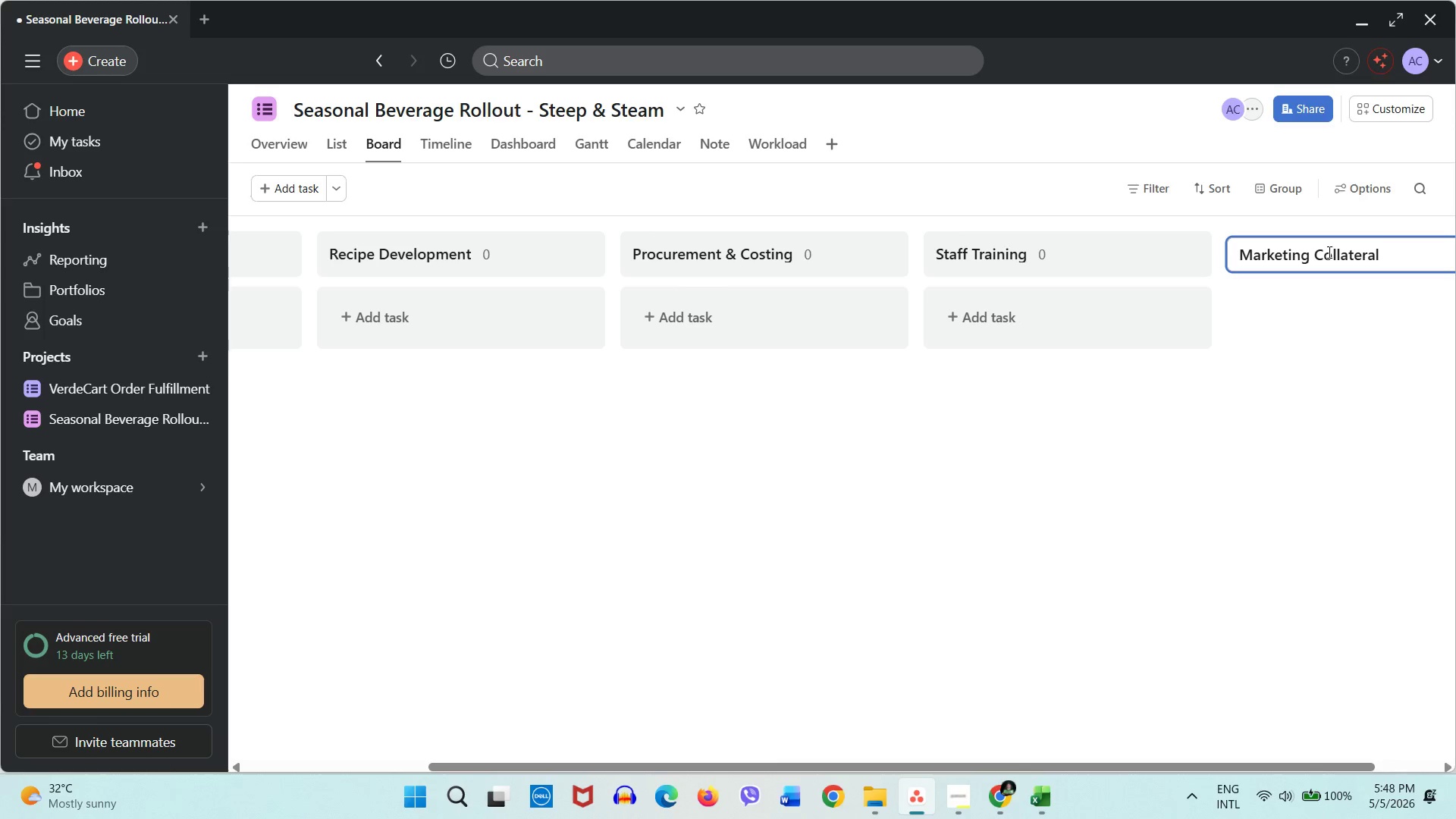 
wait(23.56)
 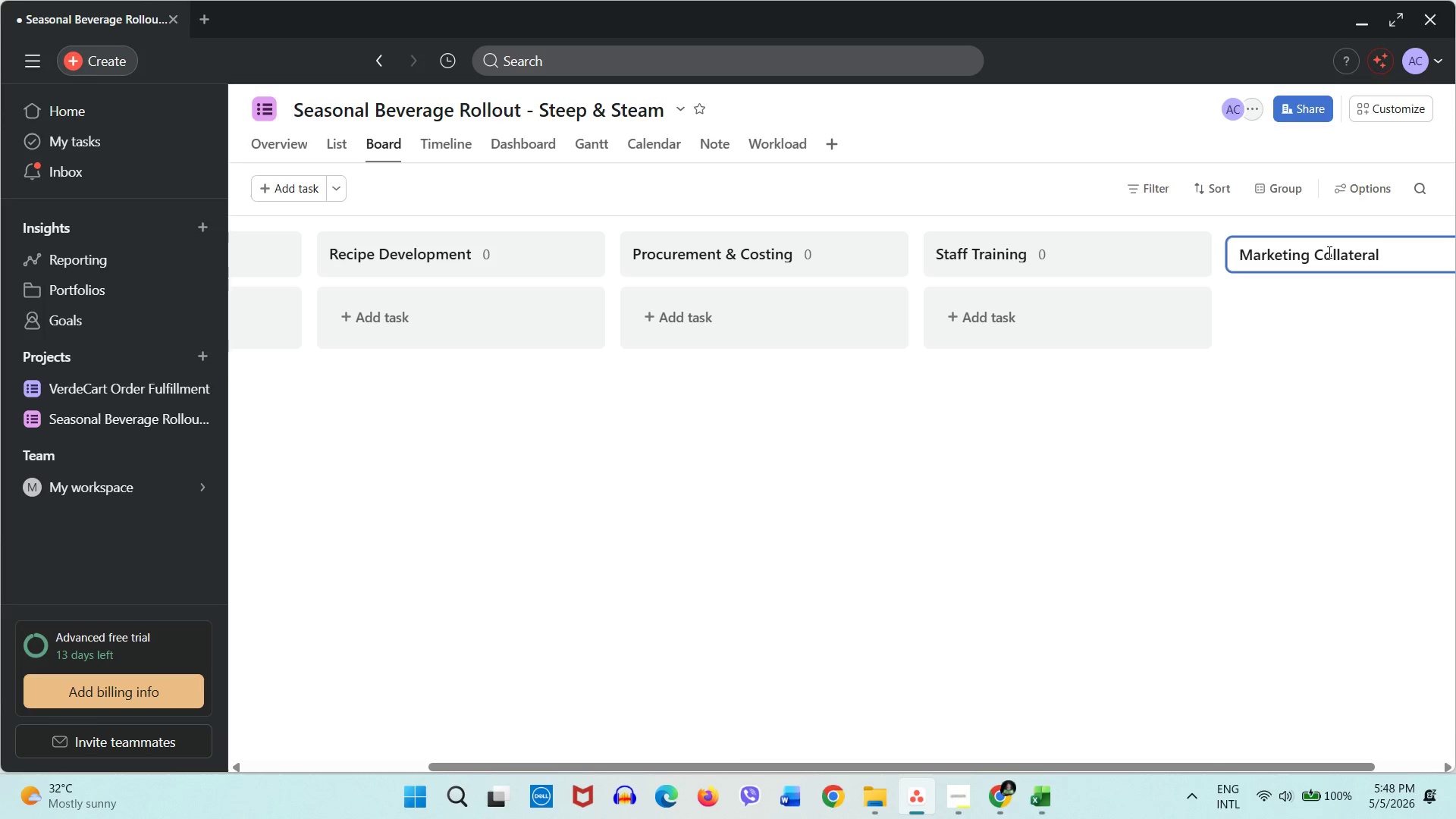 
left_click([1194, 368])
 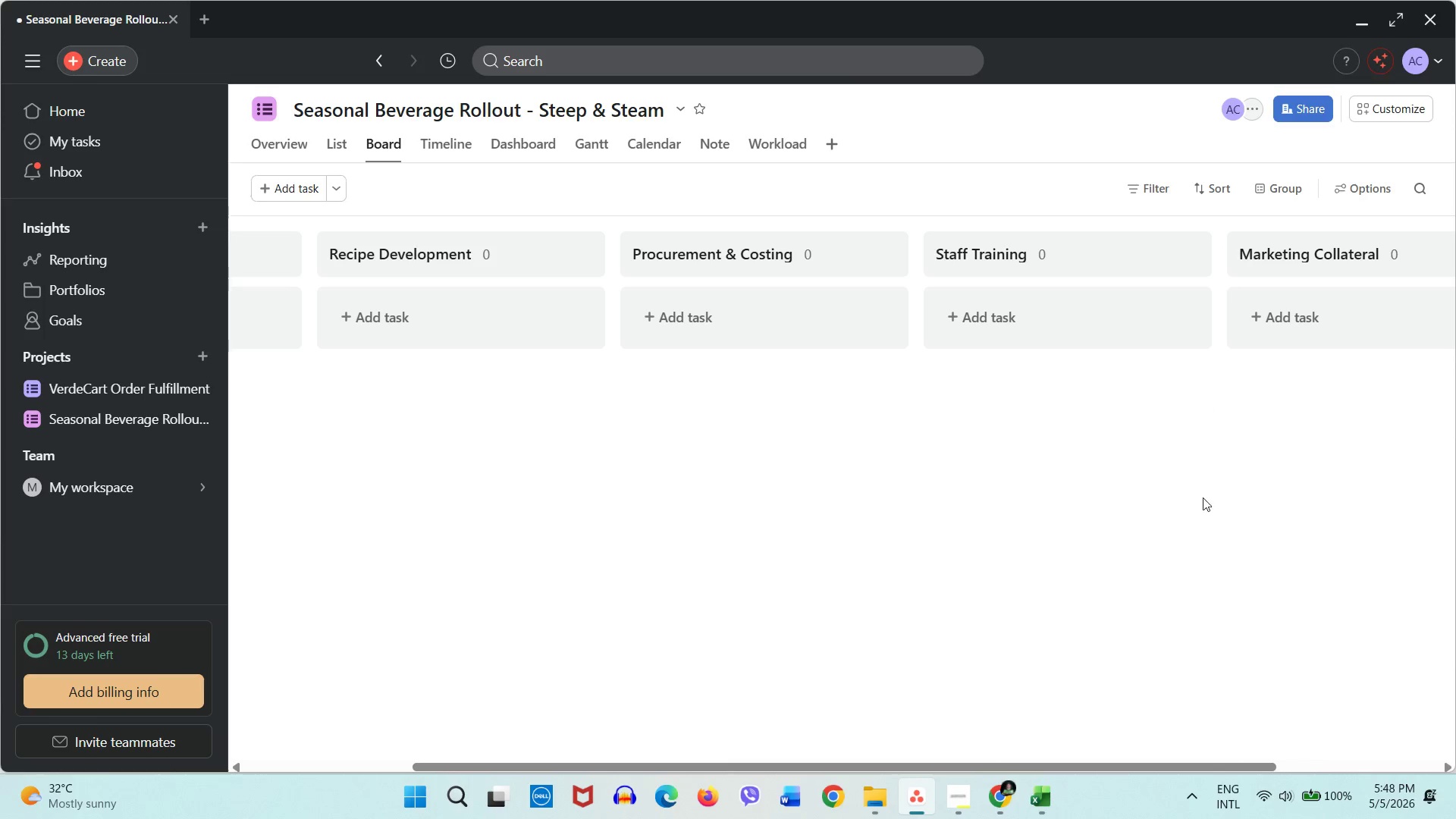 
left_click_drag(start_coordinate=[1097, 758], to_coordinate=[1135, 760])
 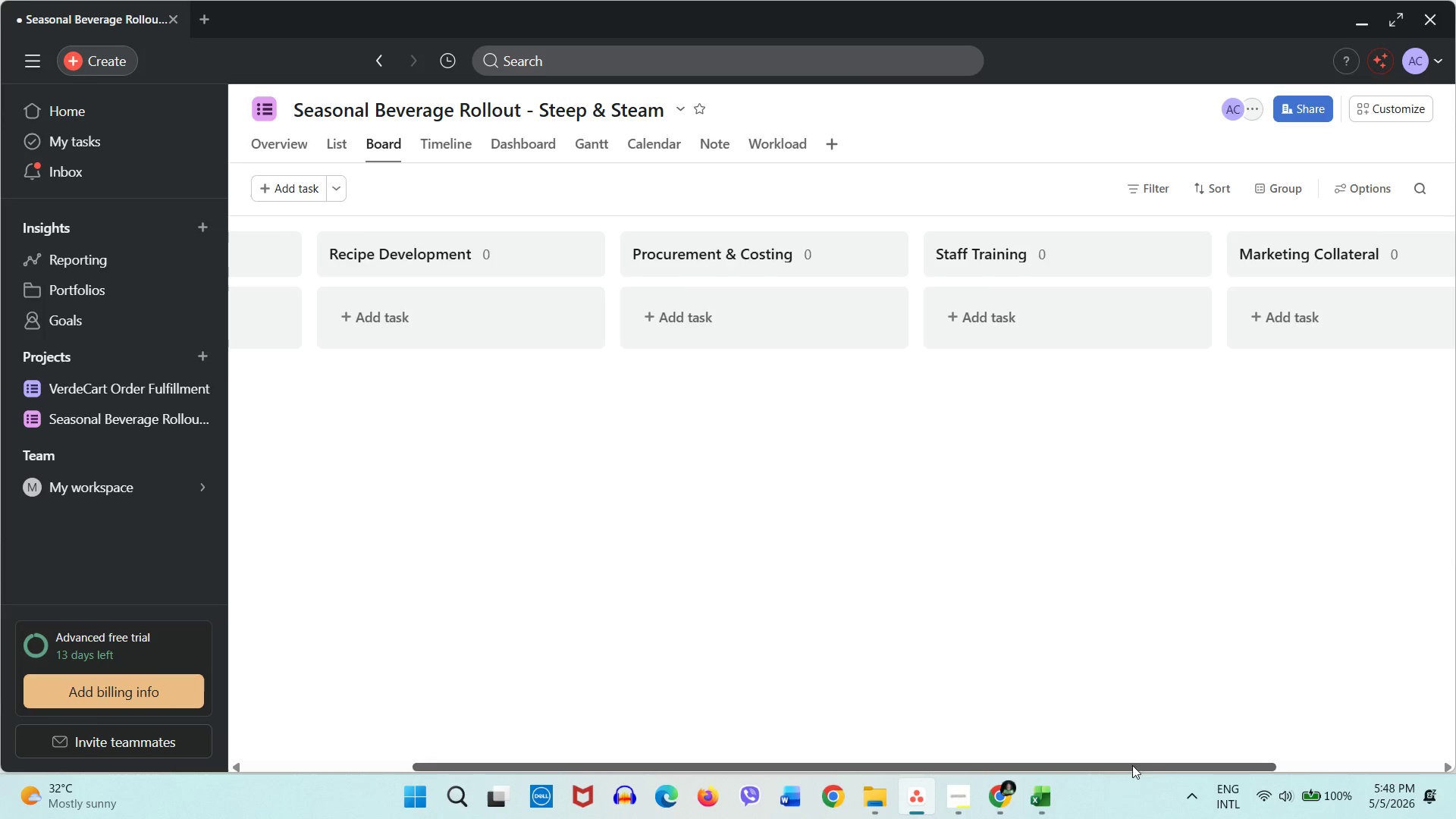 
left_click_drag(start_coordinate=[1131, 764], to_coordinate=[1292, 746])
 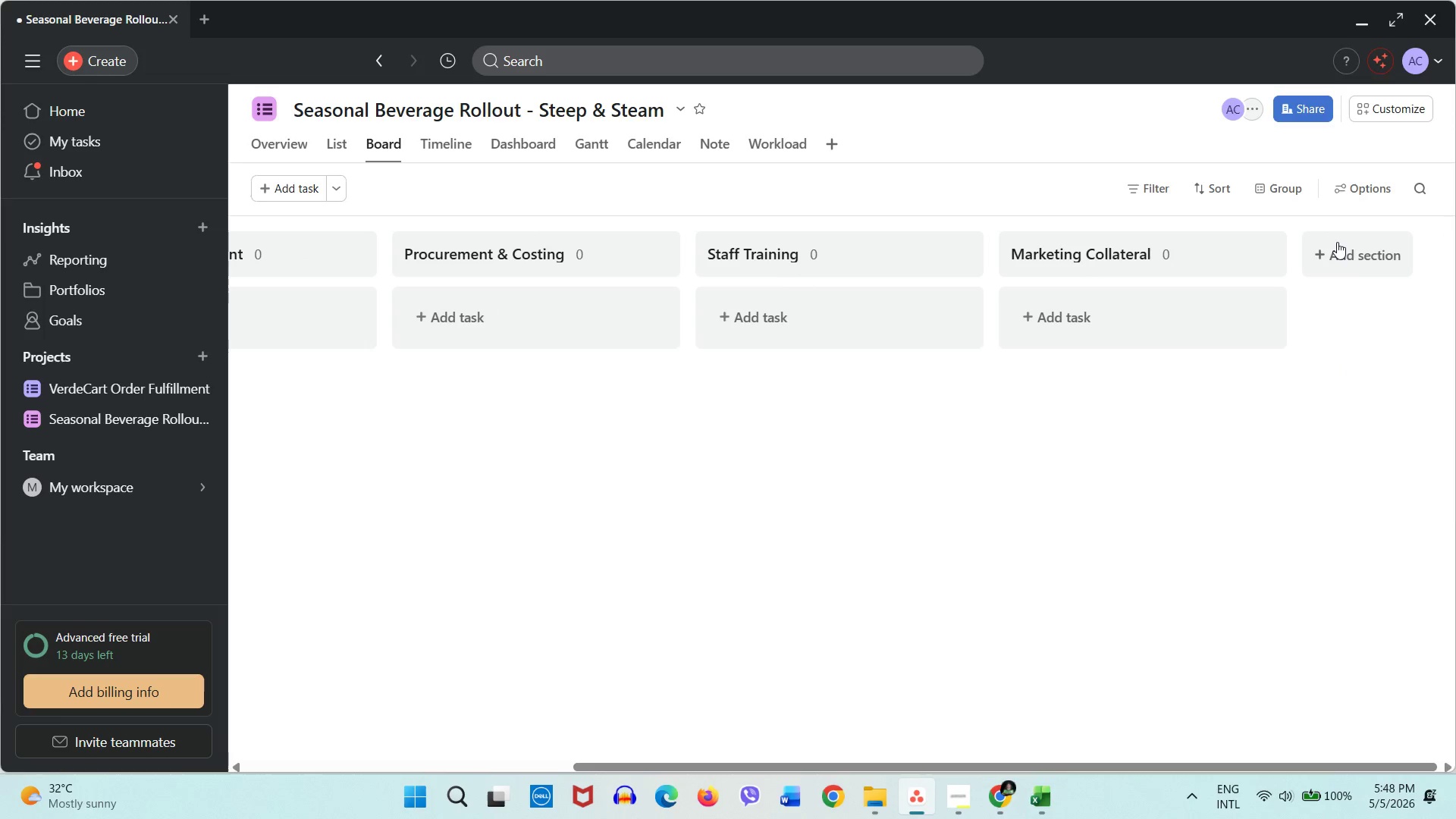 
wait(5.08)
 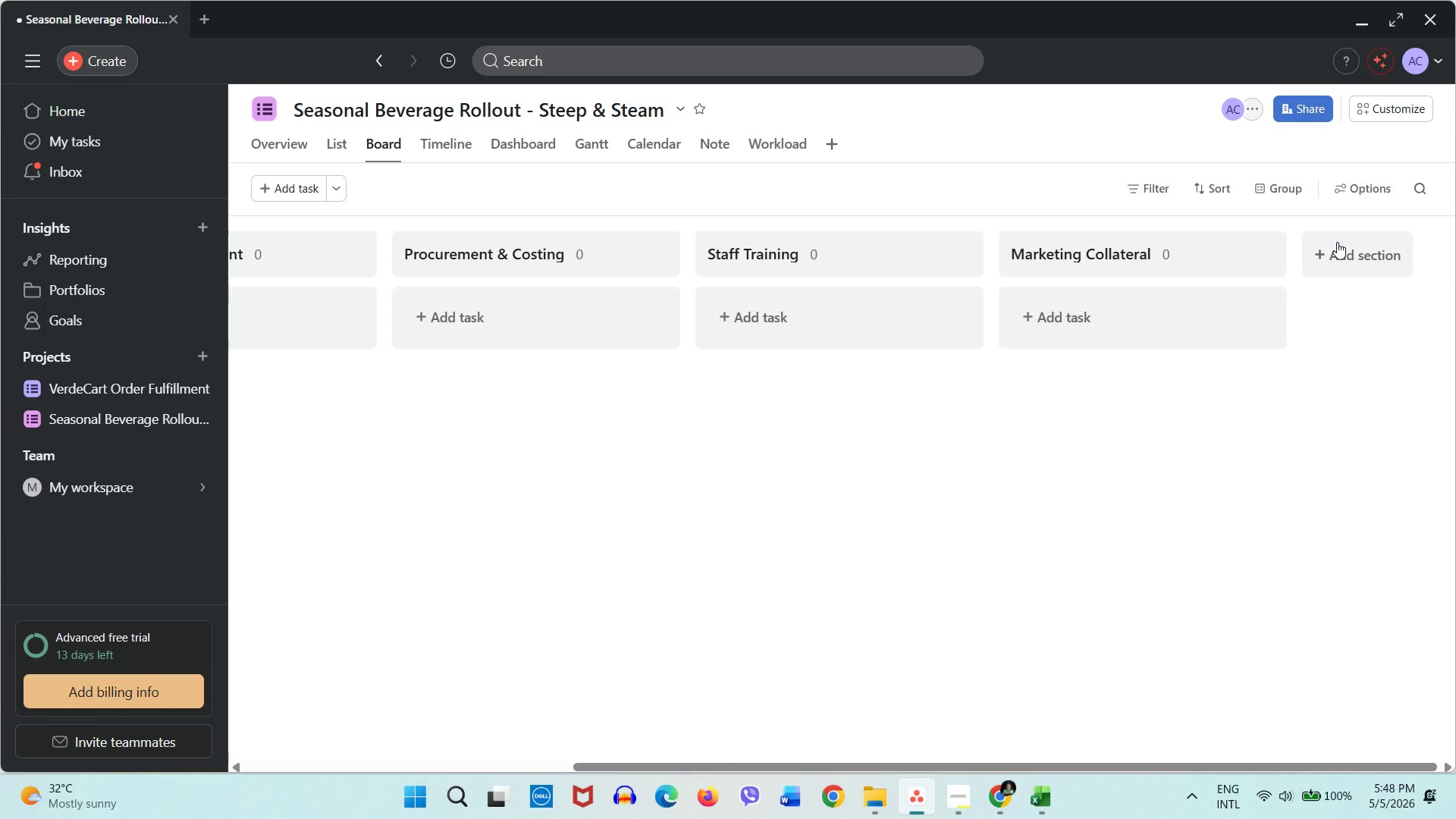 
left_click([1348, 264])
 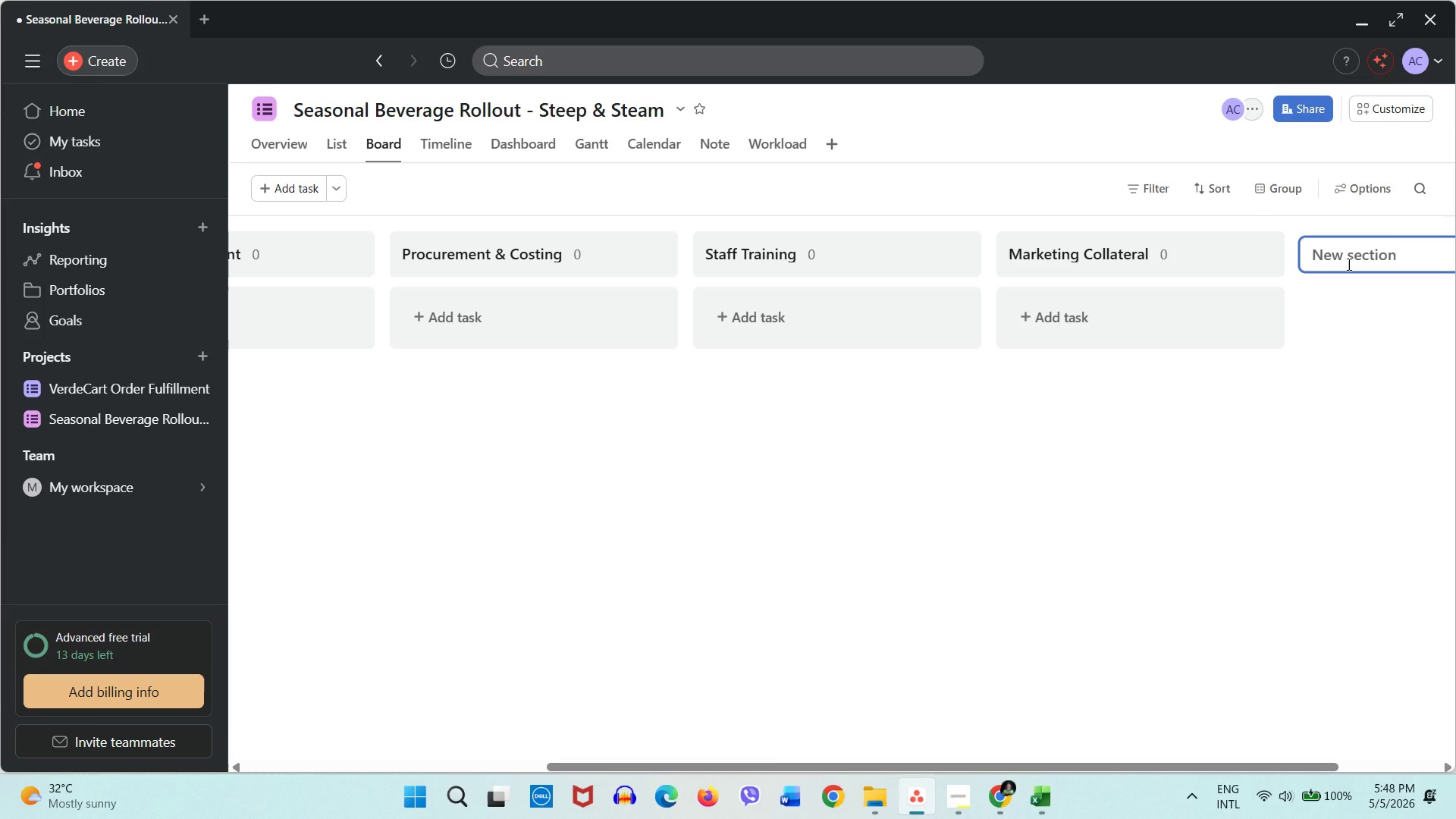 
wait(11.25)
 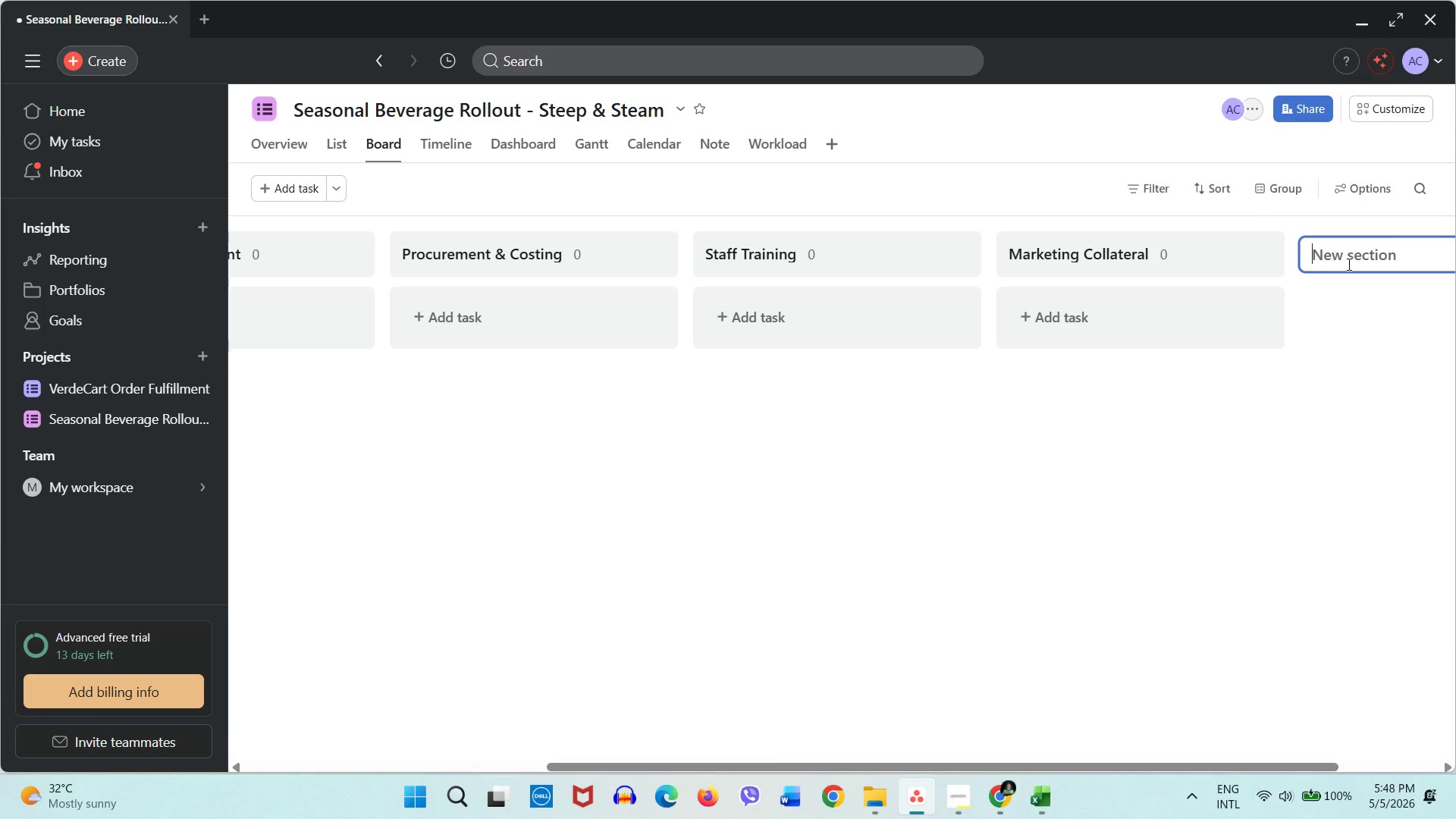 
type(Launch Week)
 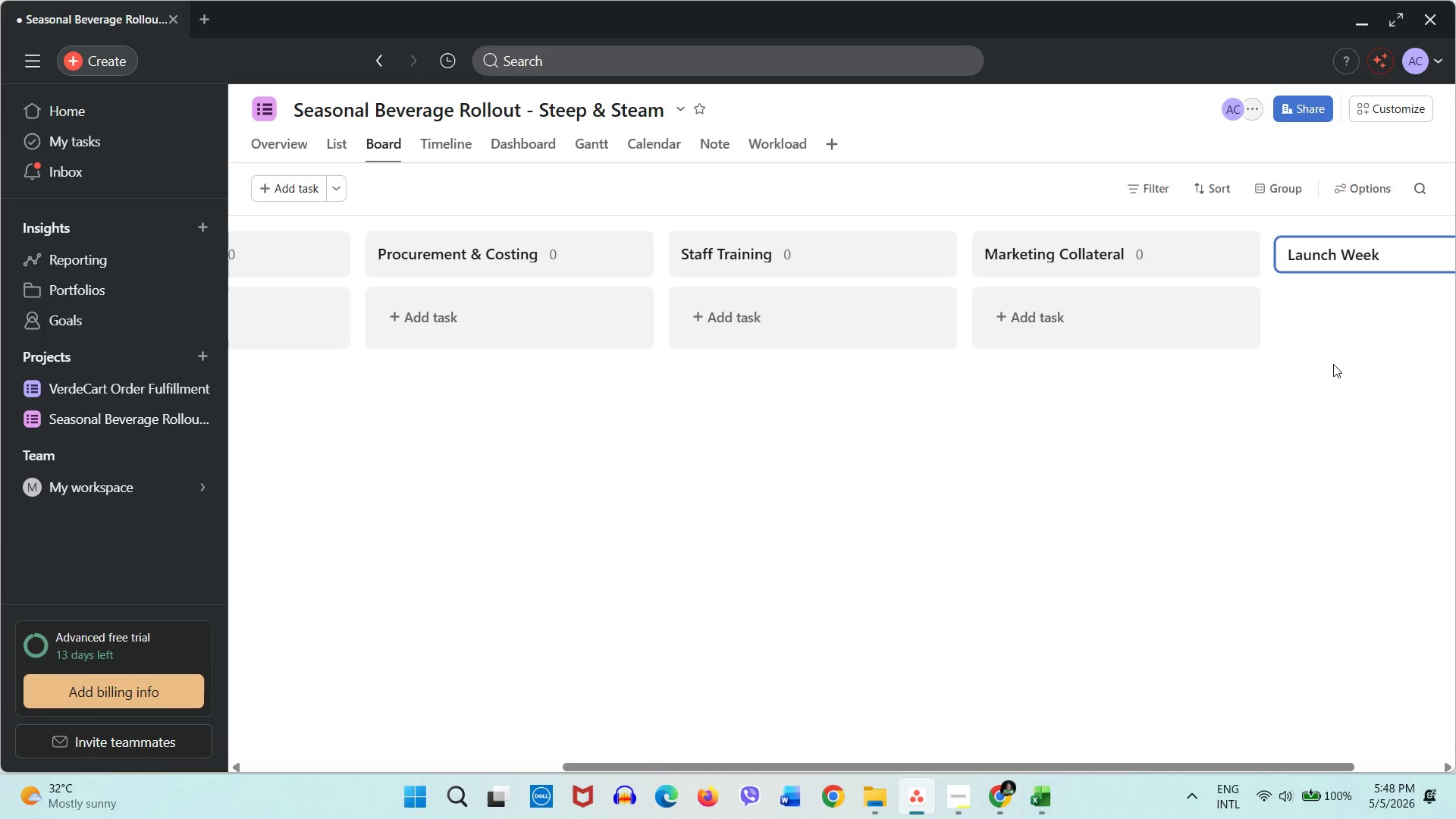 
left_click([1294, 423])
 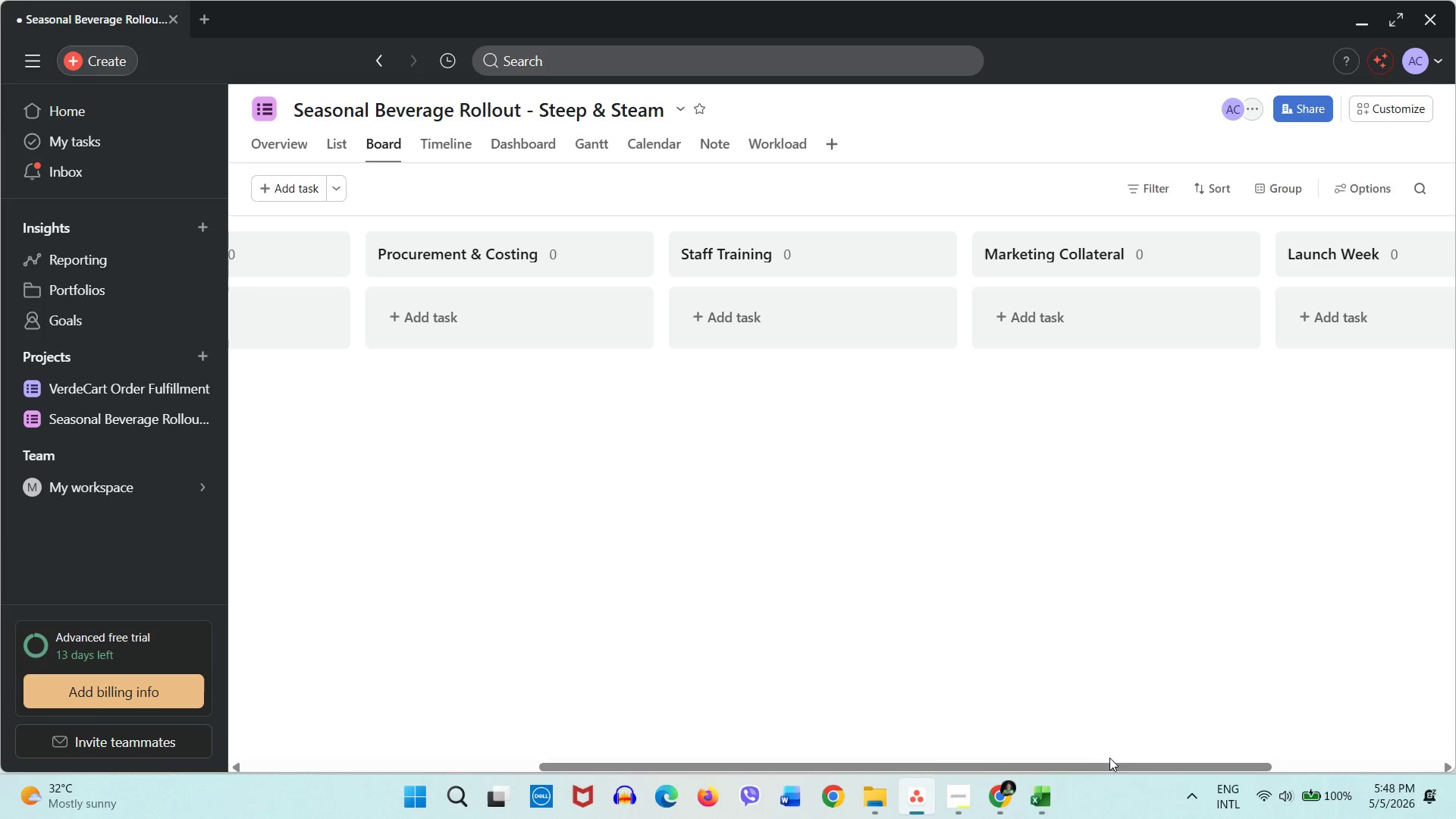 
left_click_drag(start_coordinate=[1105, 763], to_coordinate=[709, 728])
 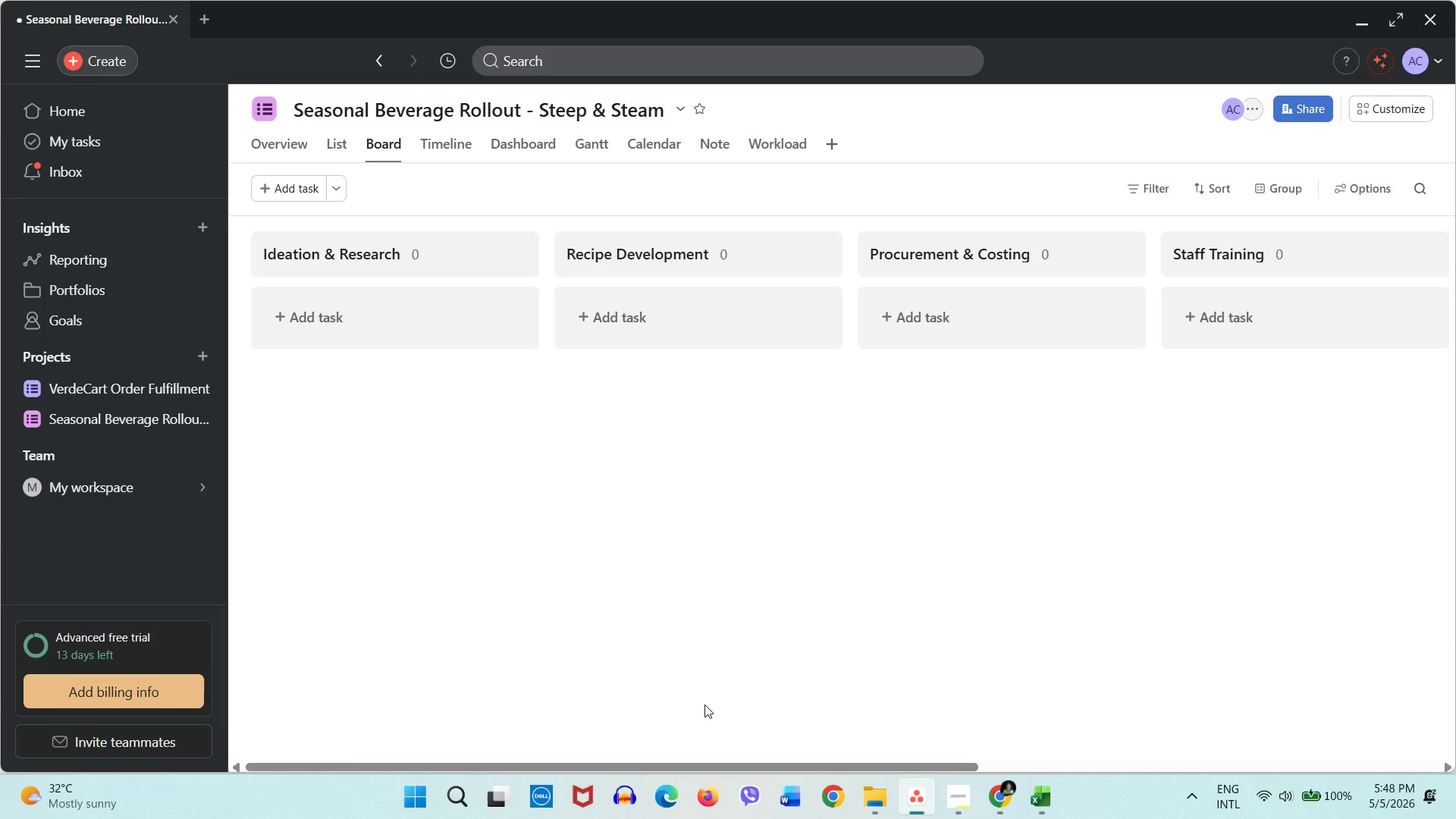 
wait(9.5)
 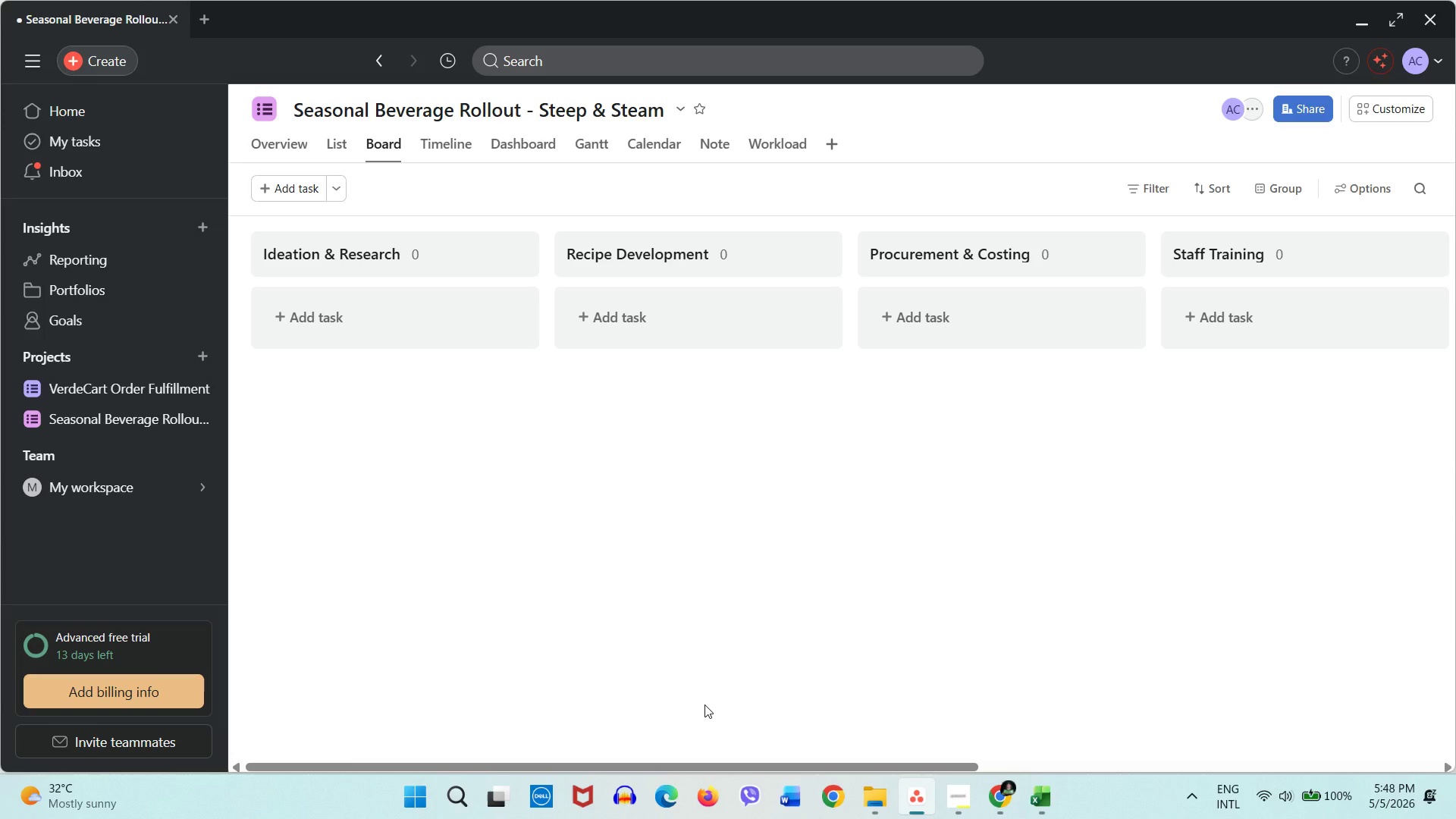 
left_click([365, 265])
 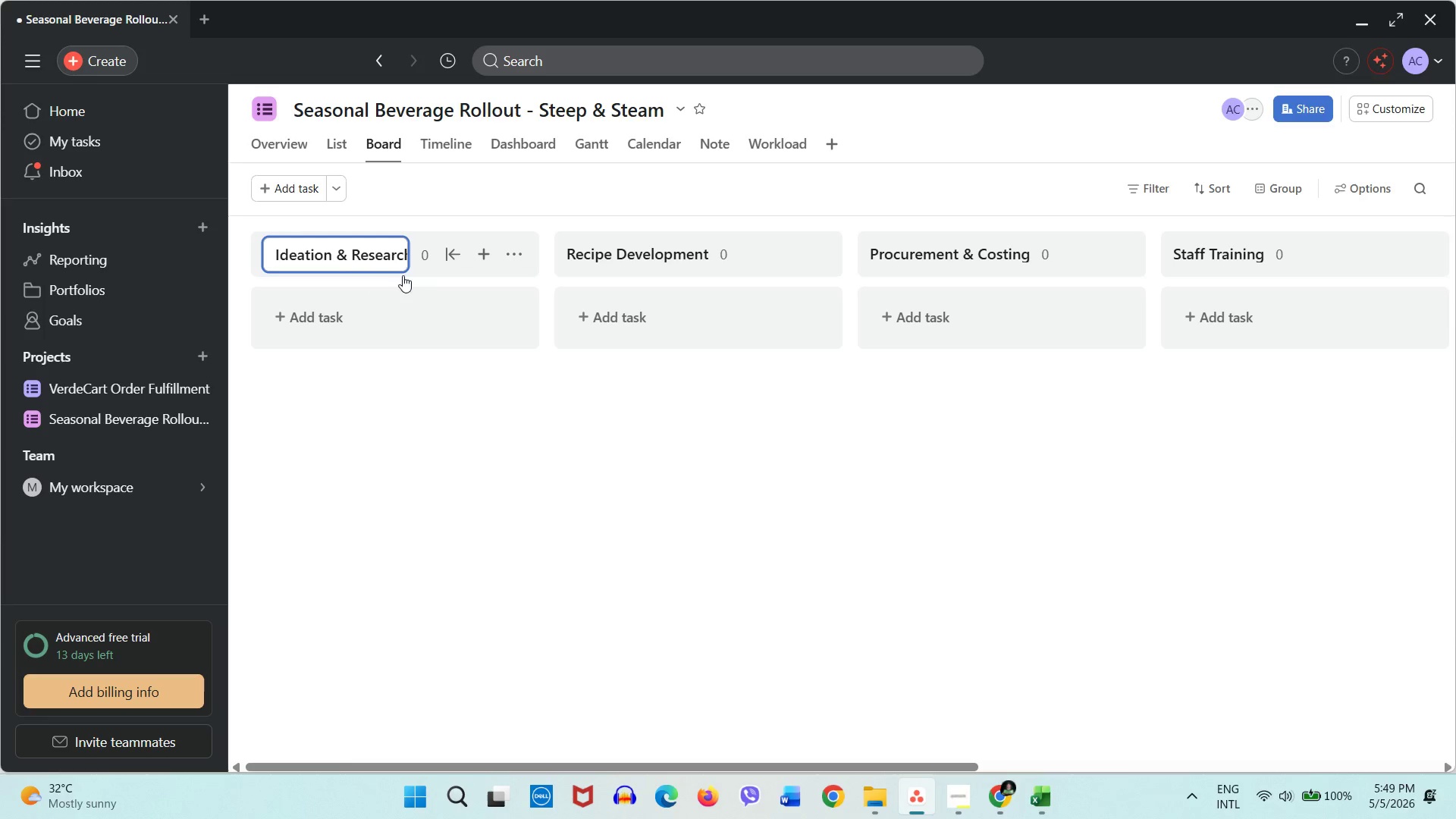 
left_click([488, 417])
 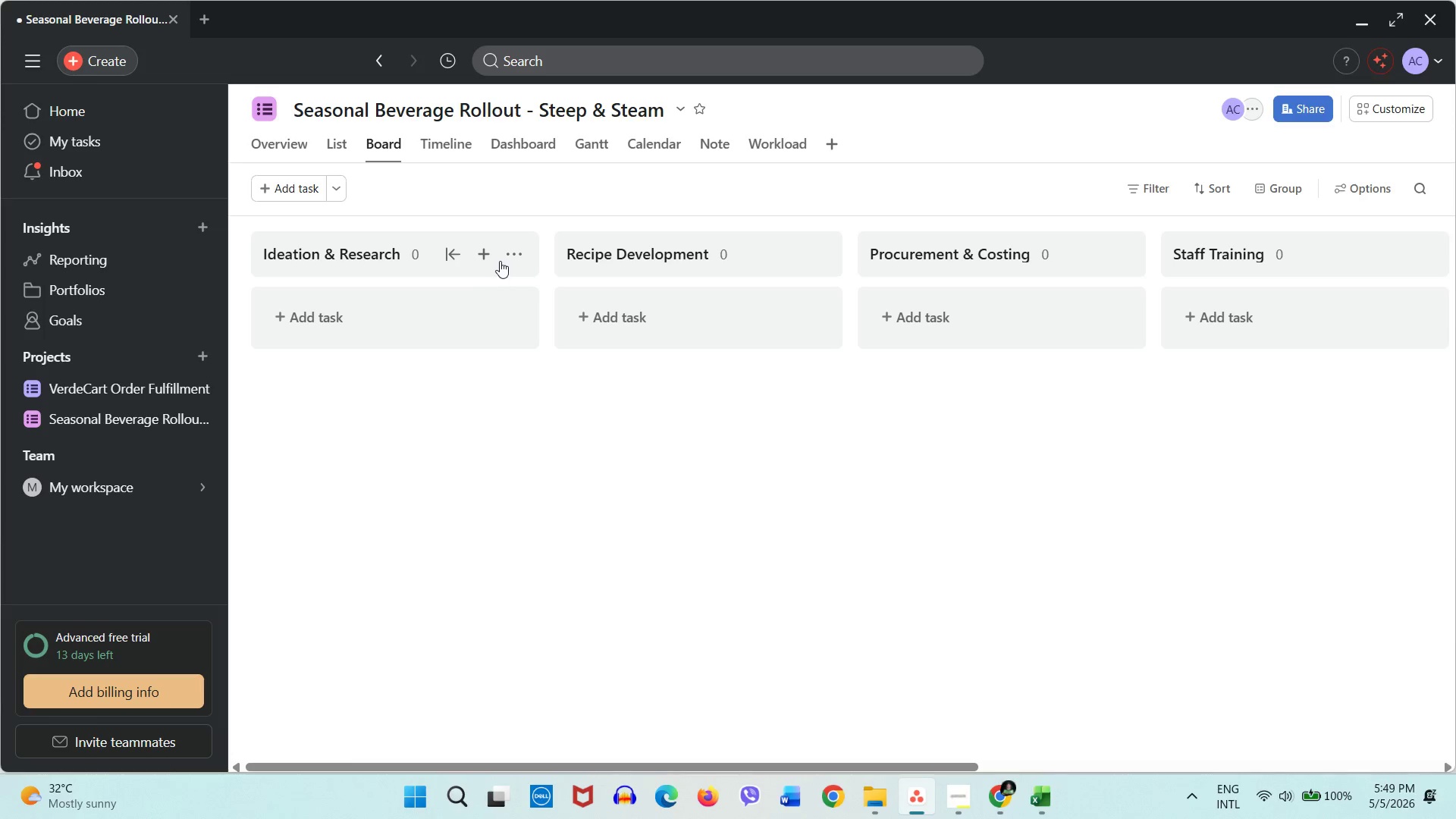 
left_click([507, 257])
 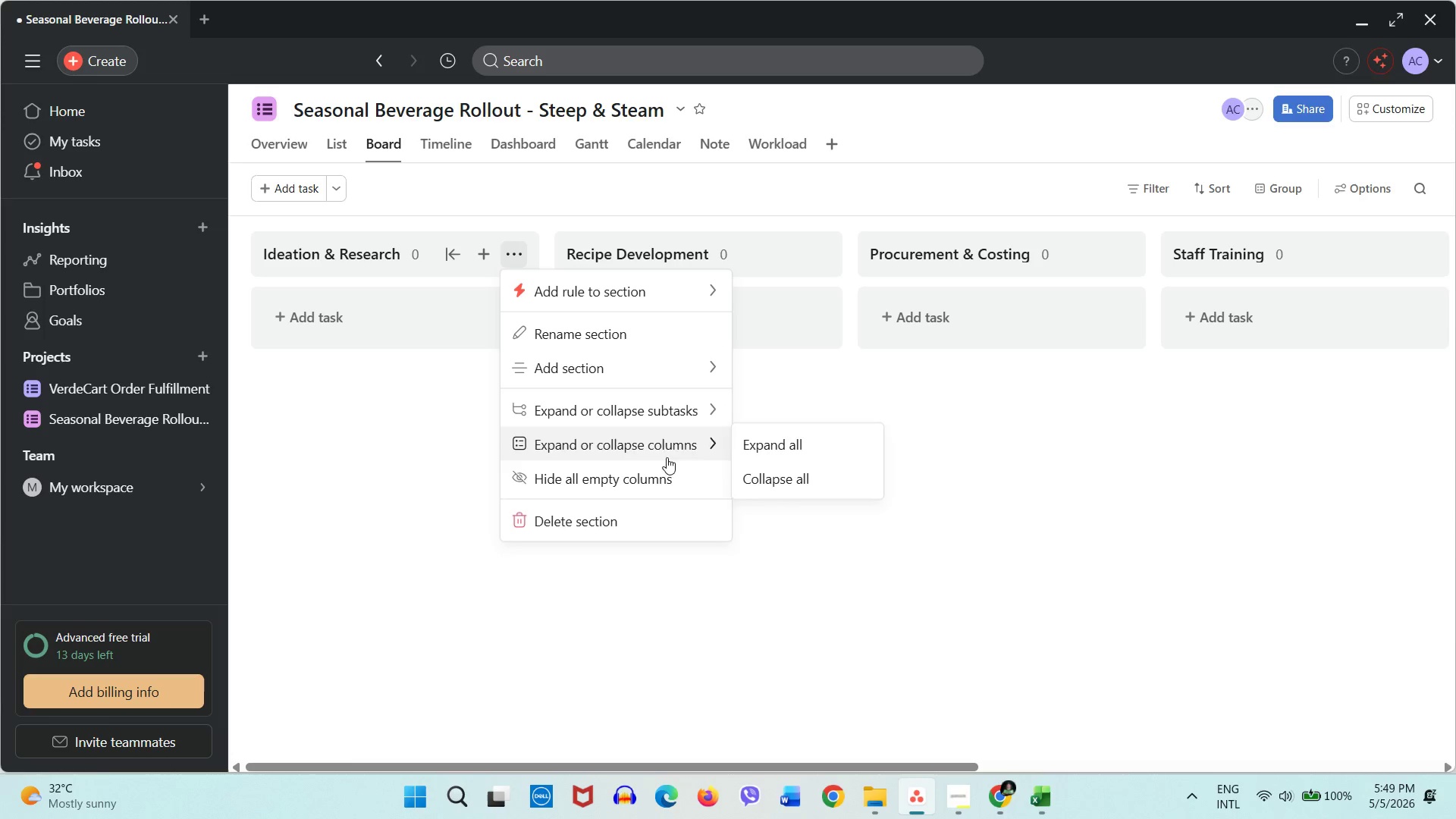 
wait(5.11)
 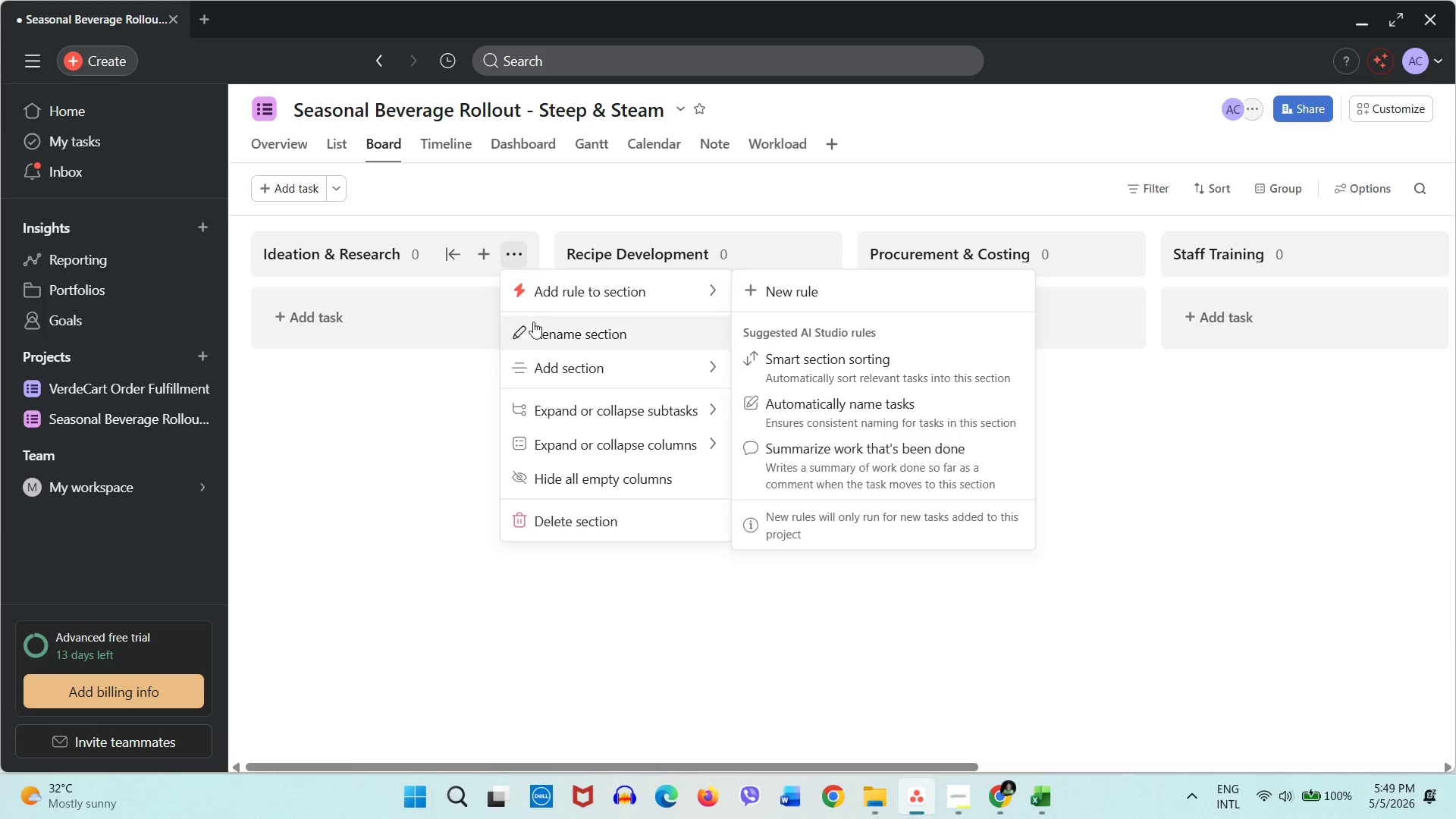 
left_click([787, 521])
 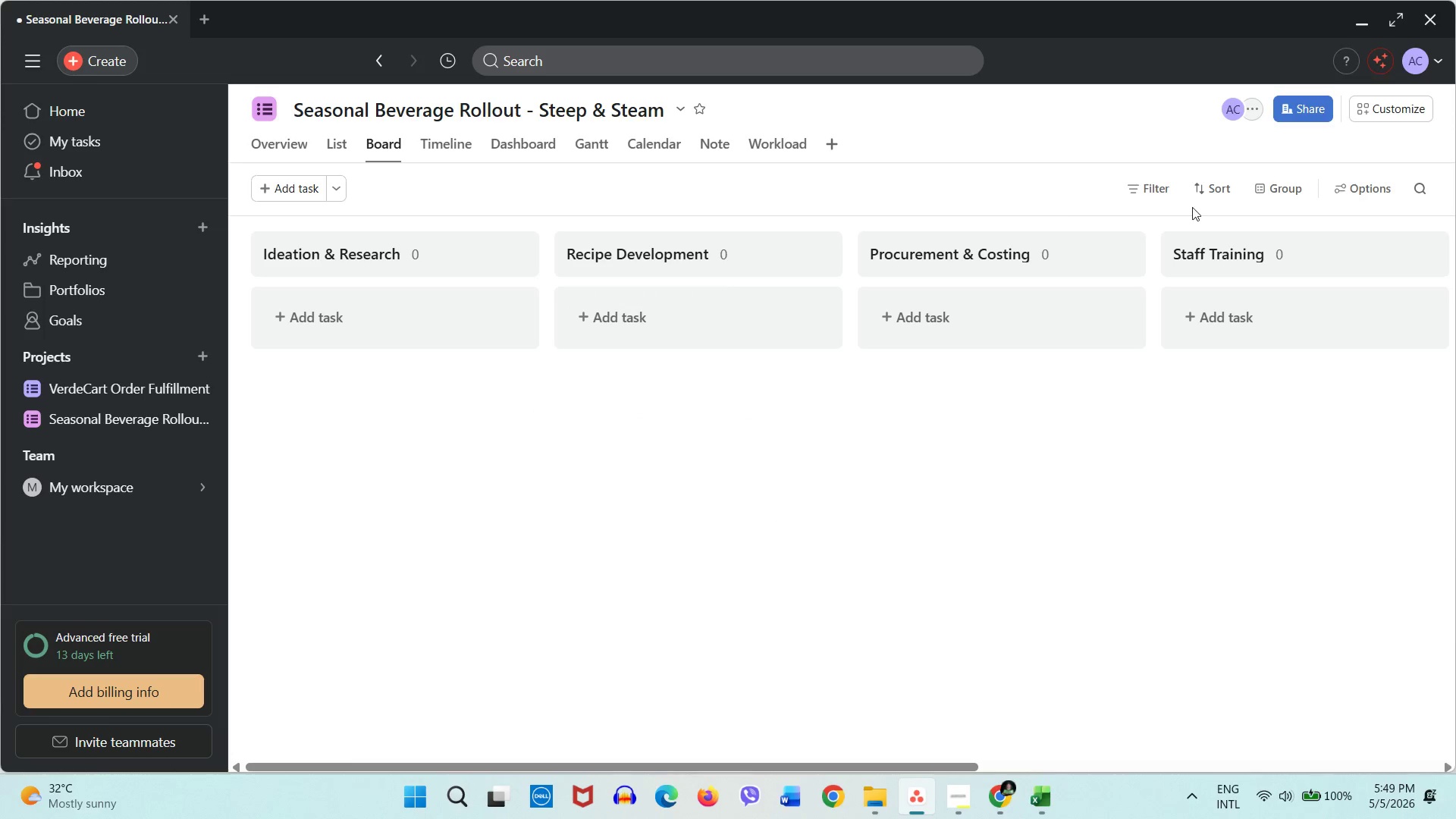 
wait(5.61)
 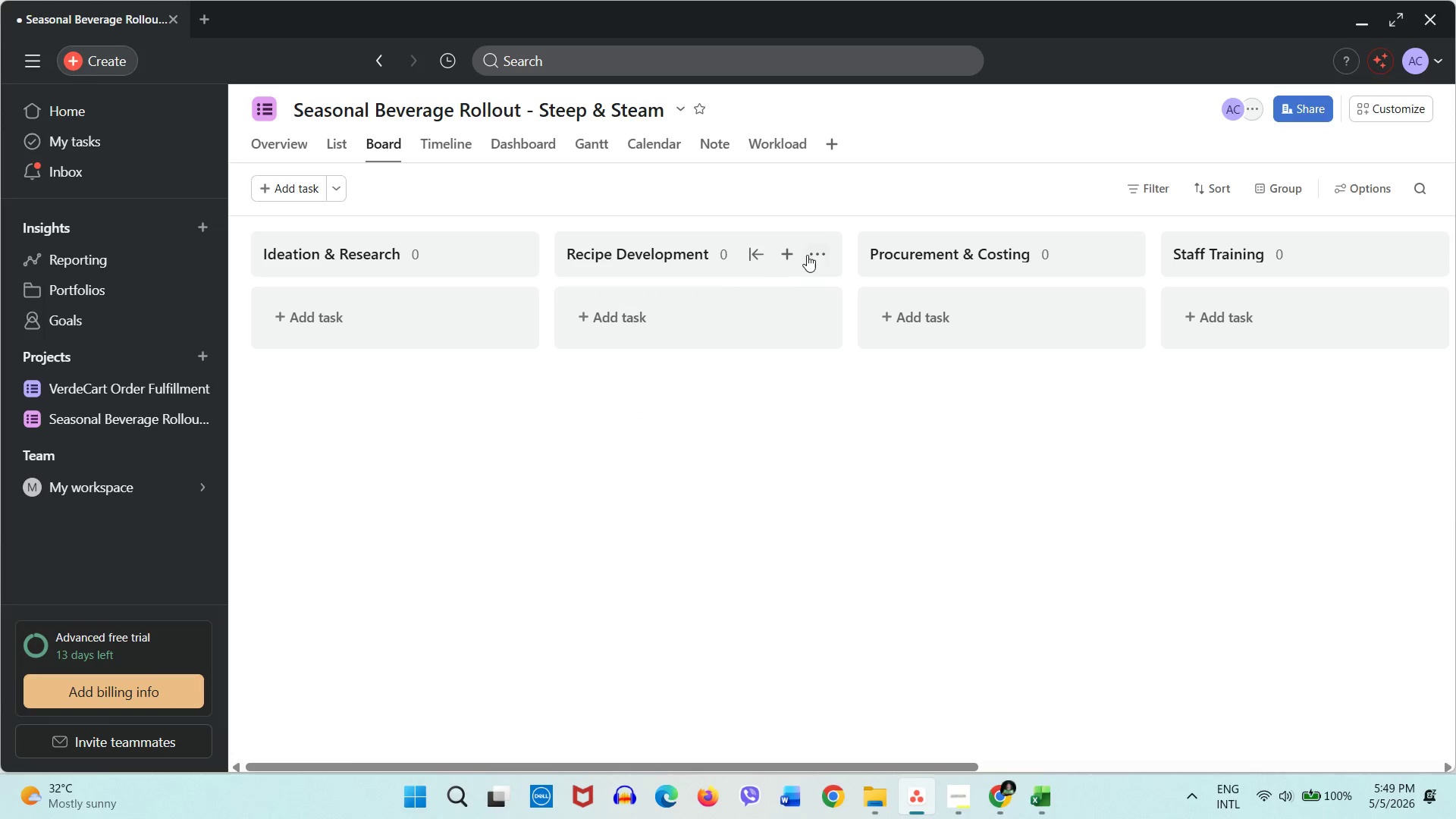 
left_click([949, 795])